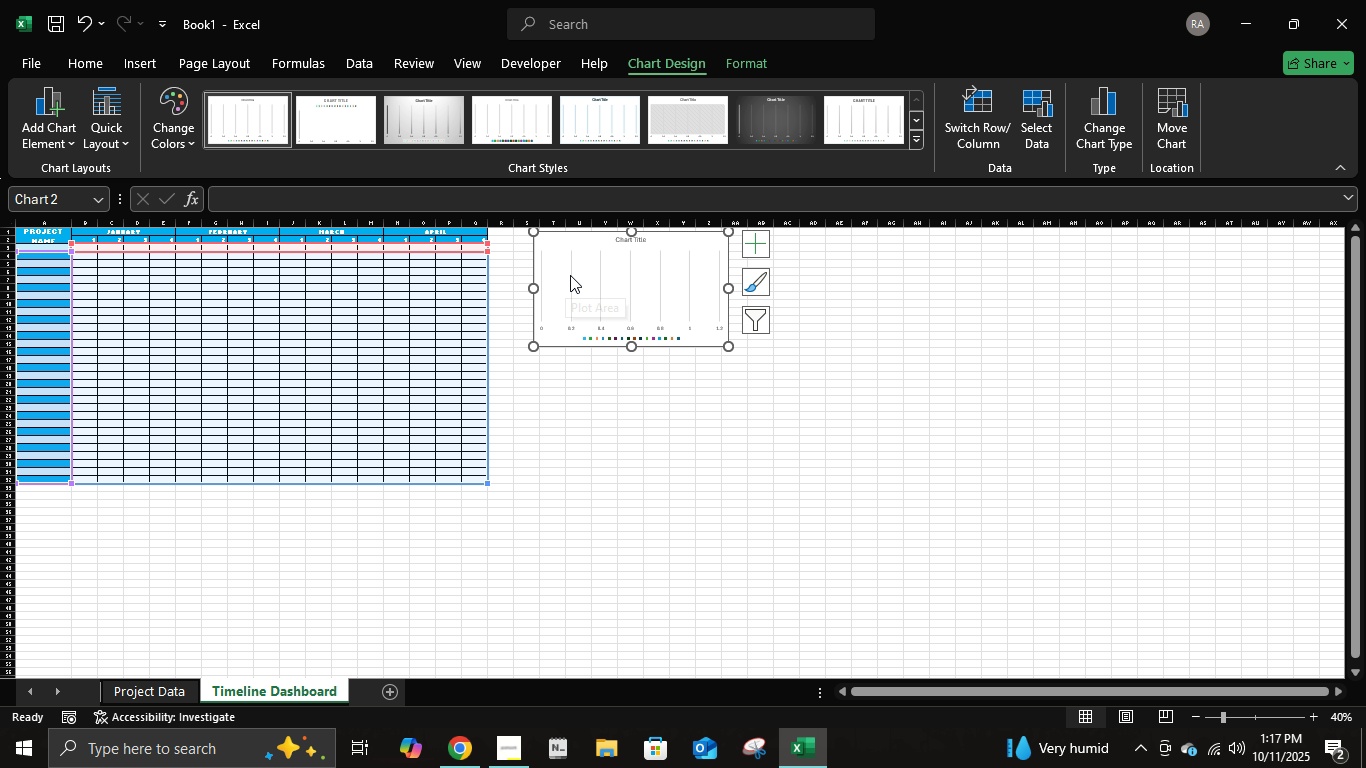 
hold_key(key=ArrowLeft, duration=0.98)
 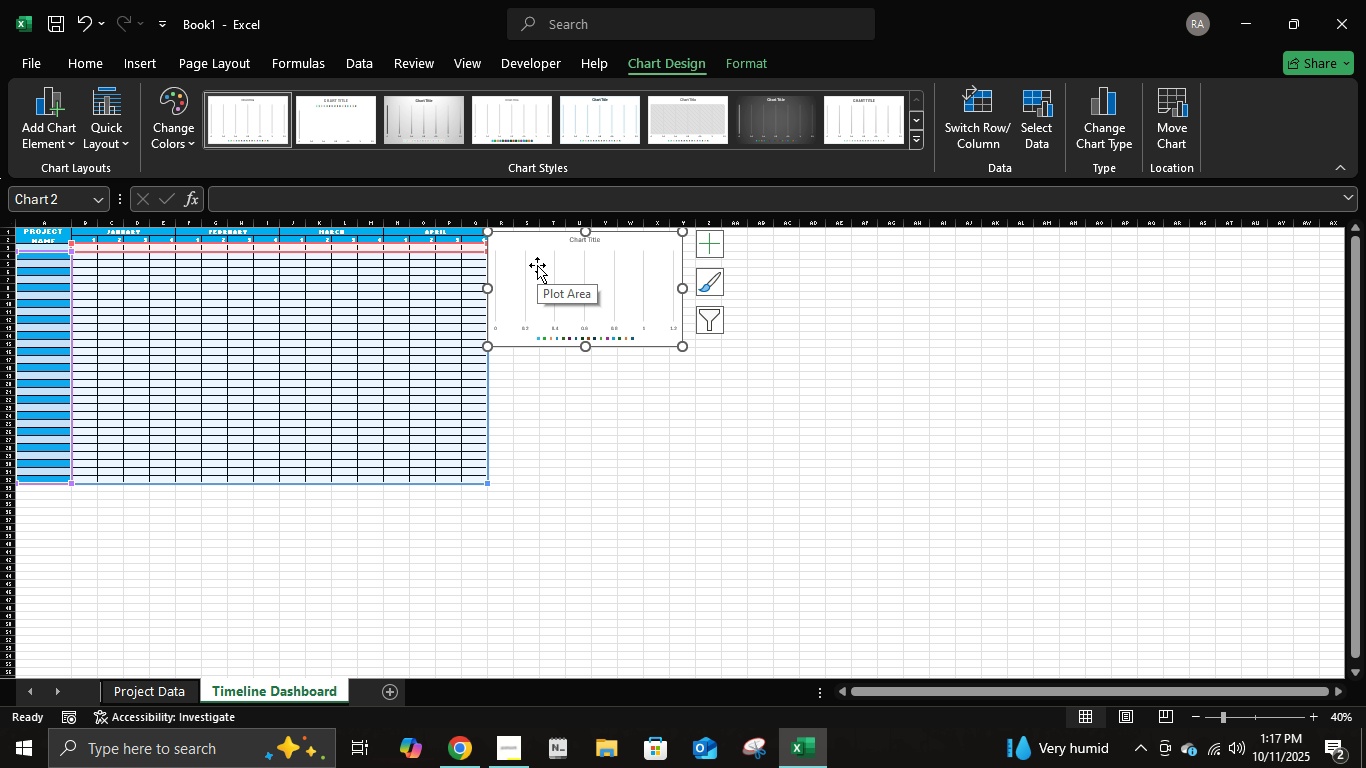 
key(ArrowRight)
 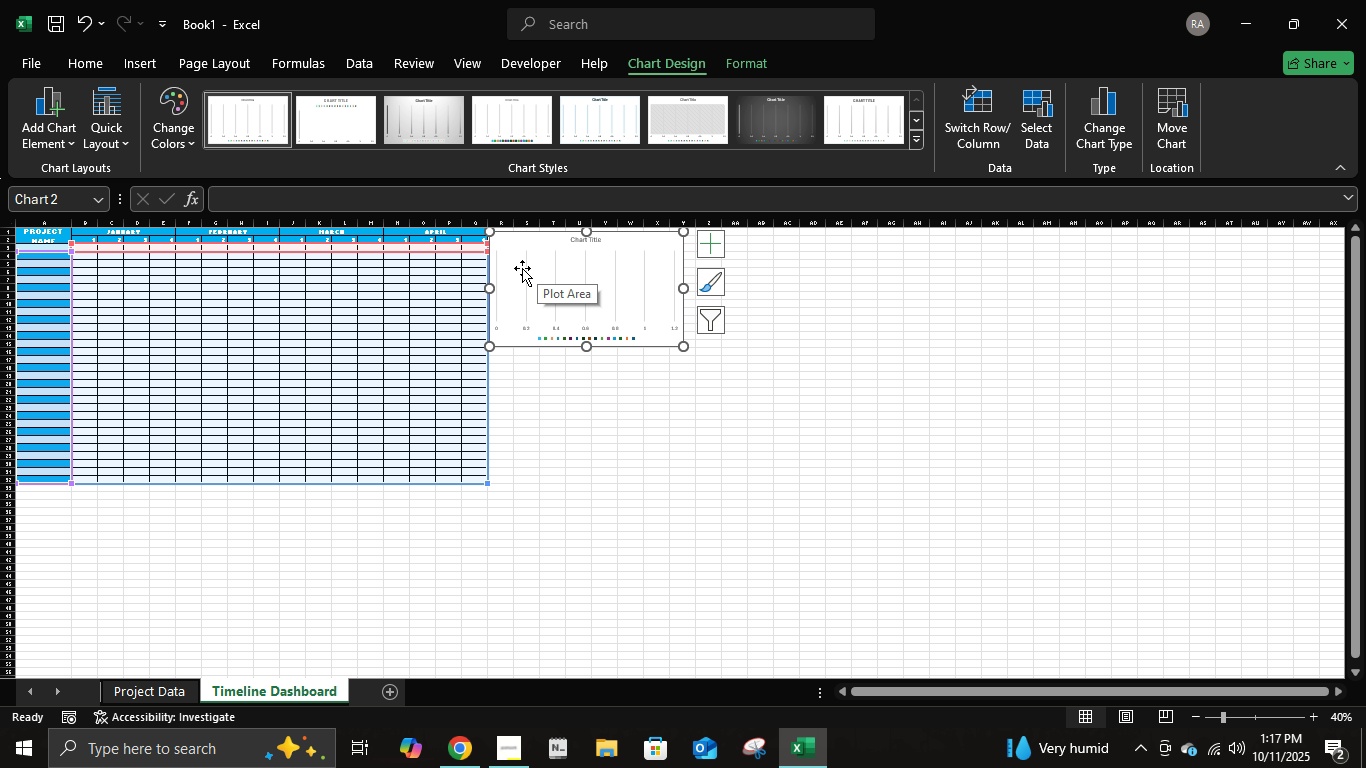 
key(ArrowRight)
 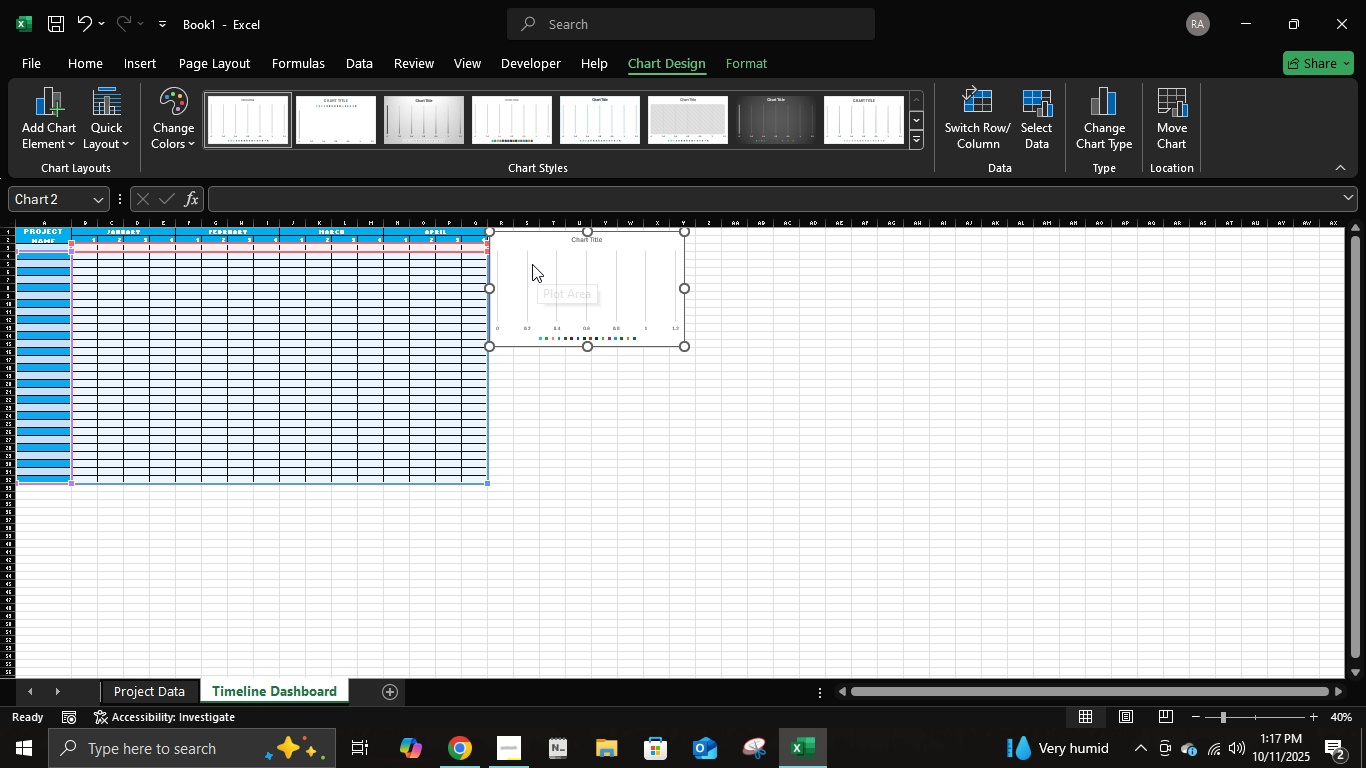 
key(ArrowRight)
 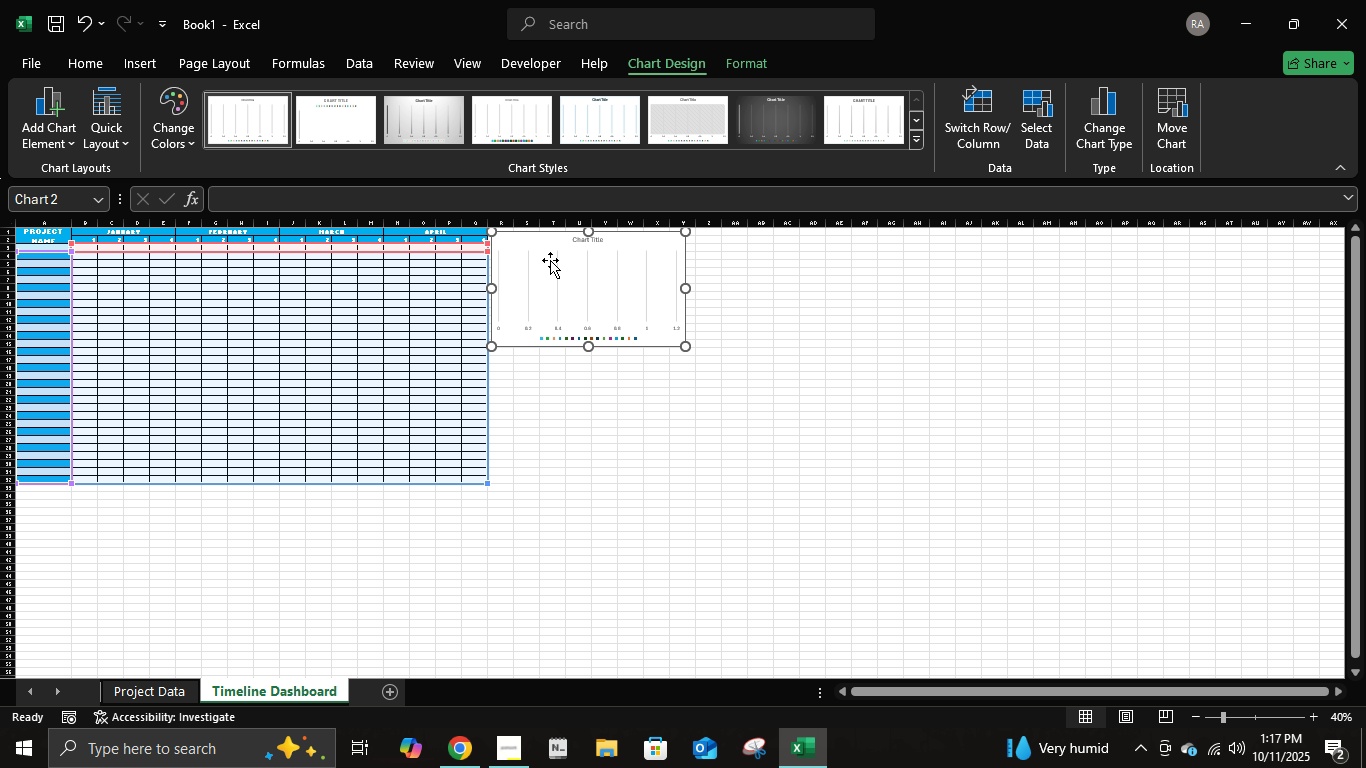 
key(ArrowRight)
 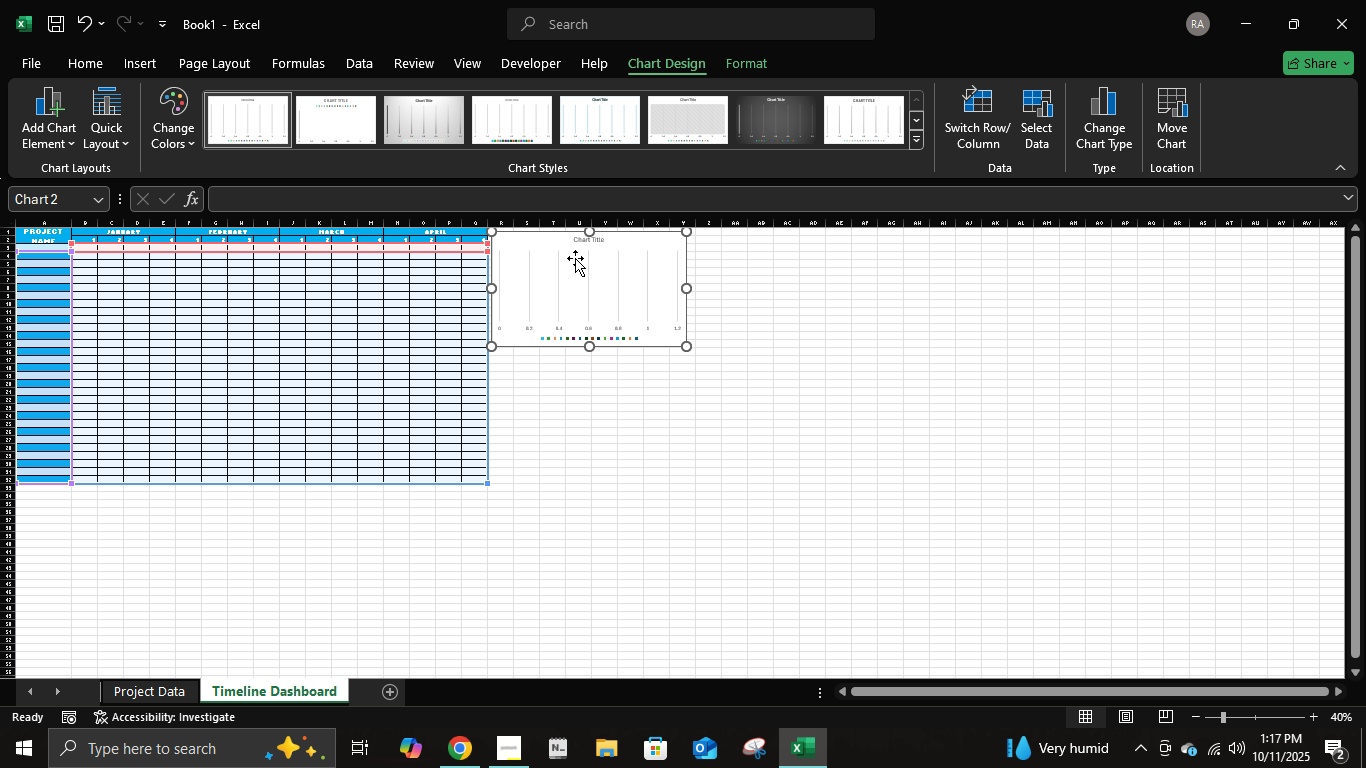 
key(ArrowRight)
 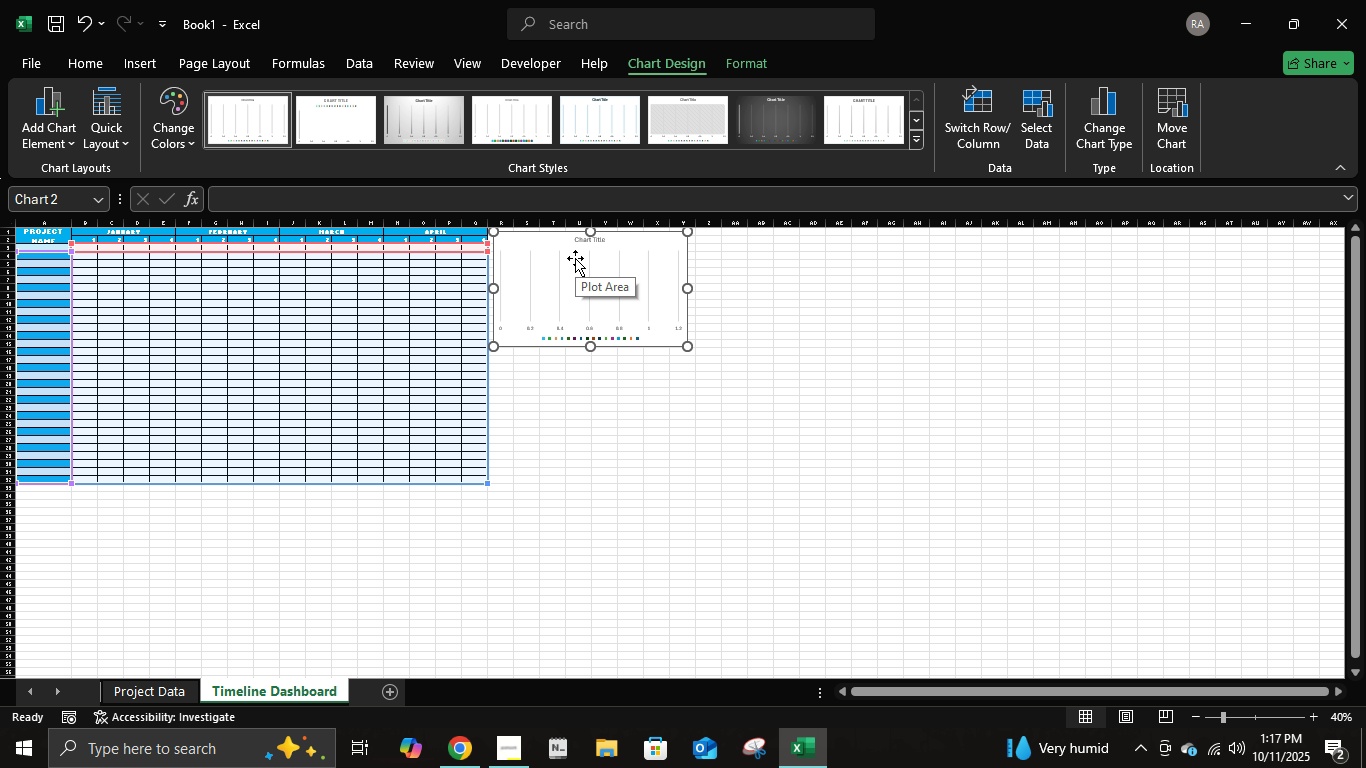 
key(ArrowRight)
 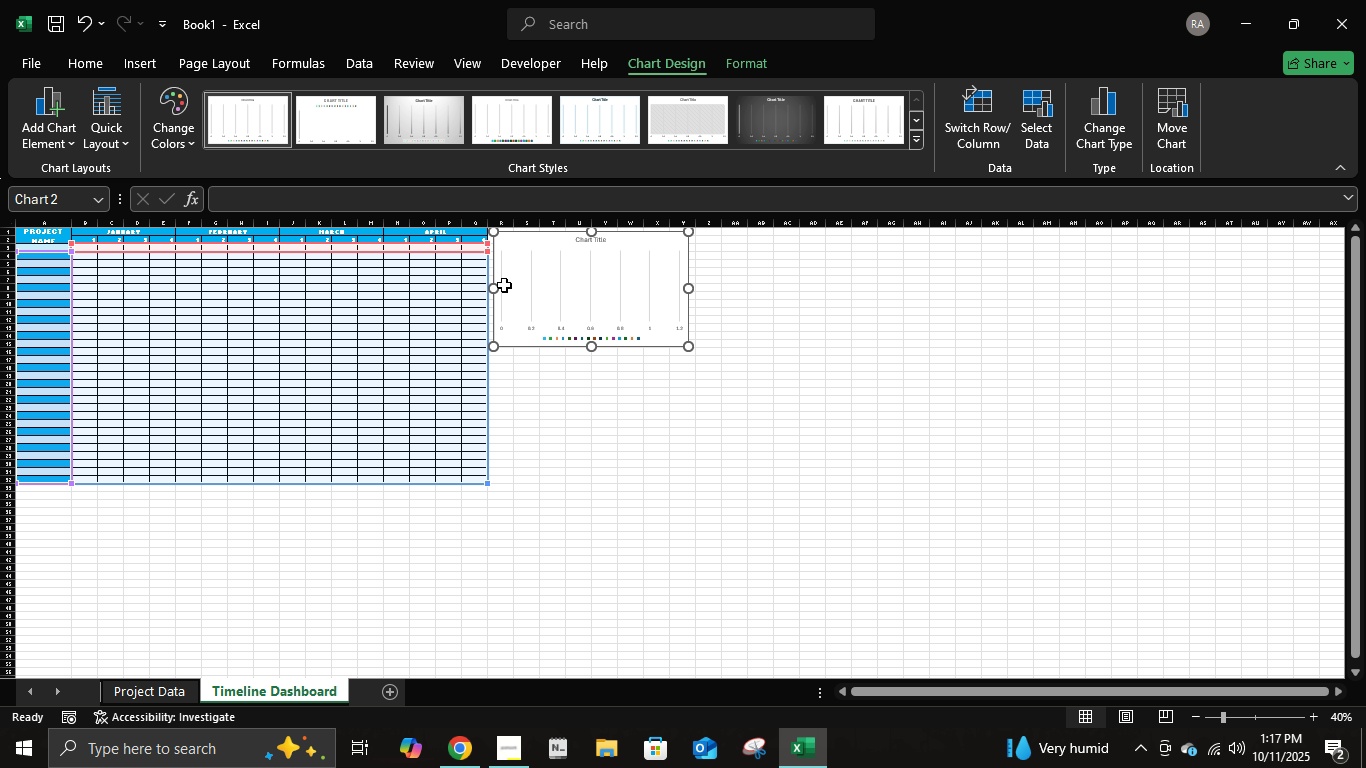 
hold_key(key=ControlRight, duration=0.63)
scroll: coordinate [504, 285], scroll_direction: up, amount: 3.0
 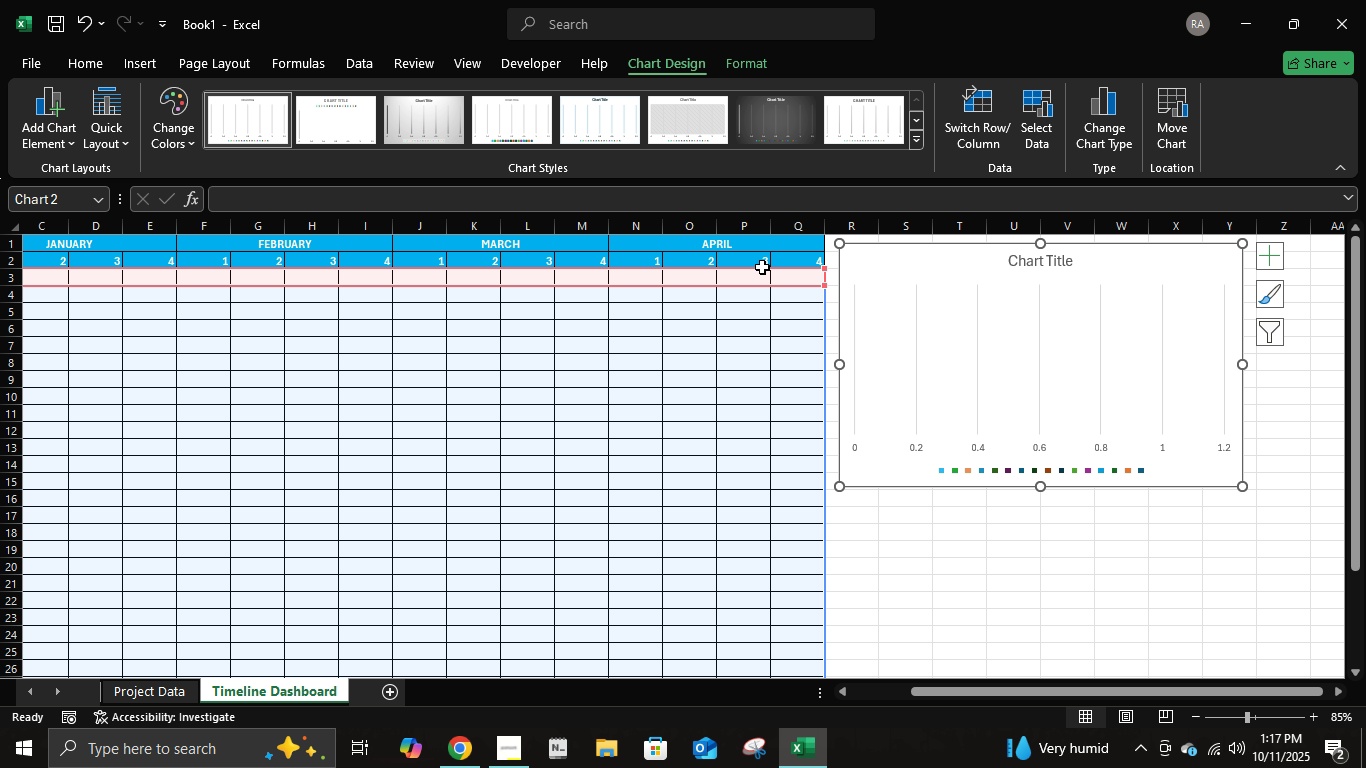 
wait(6.36)
 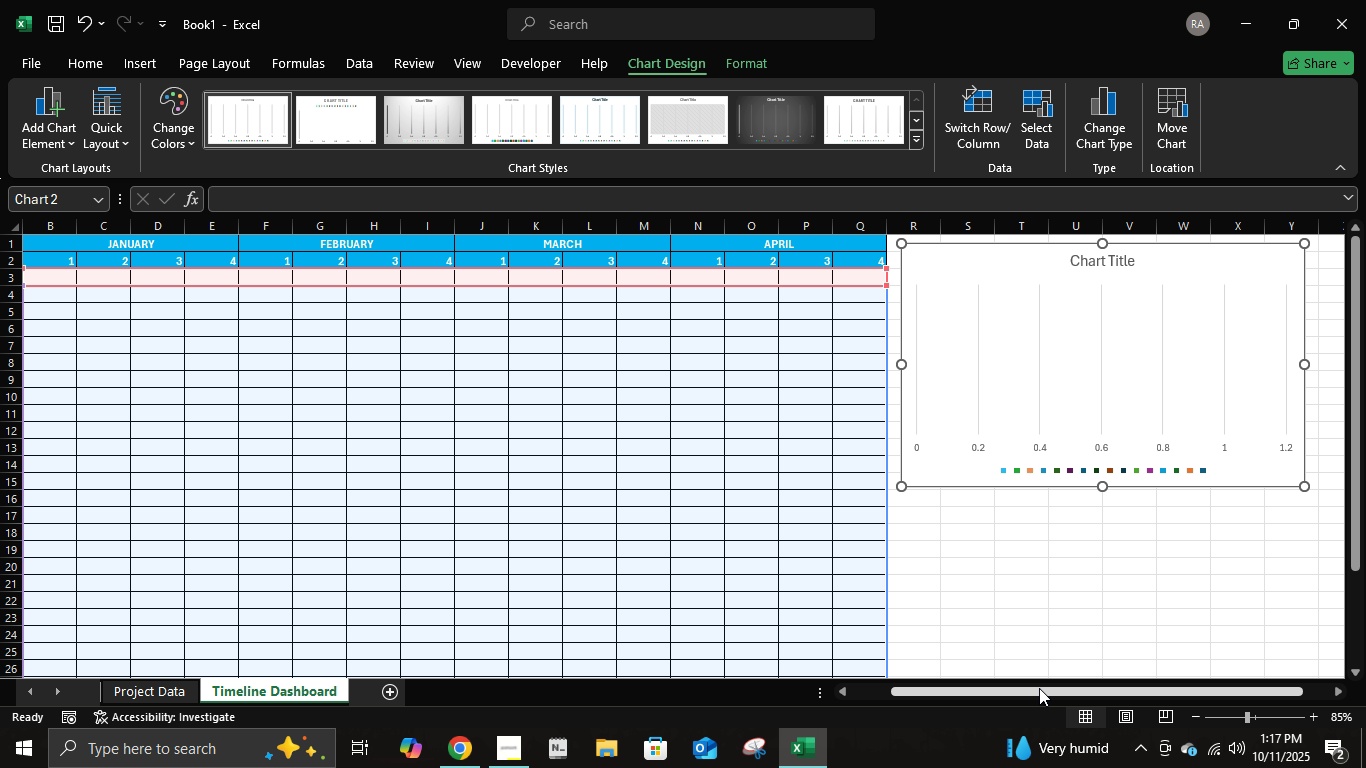 
left_click([758, 252])
 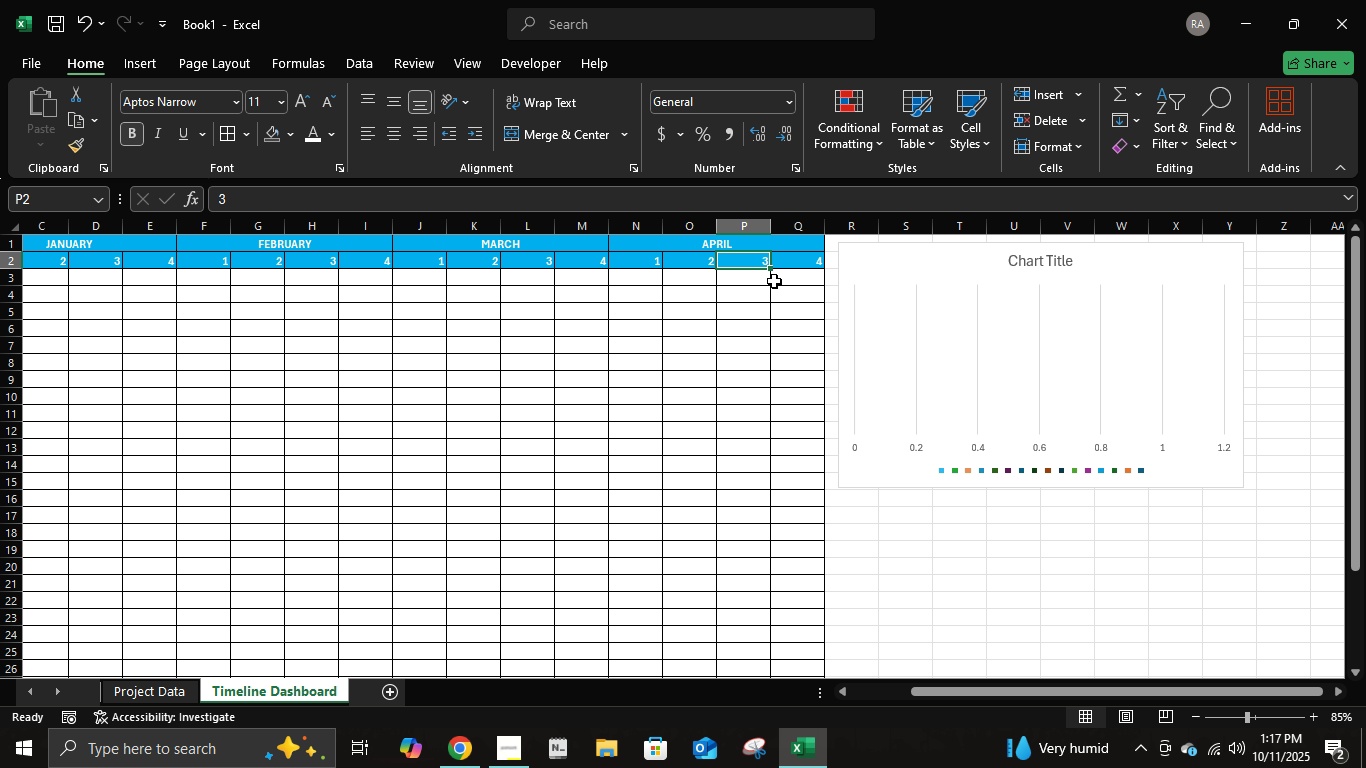 
left_click([774, 281])
 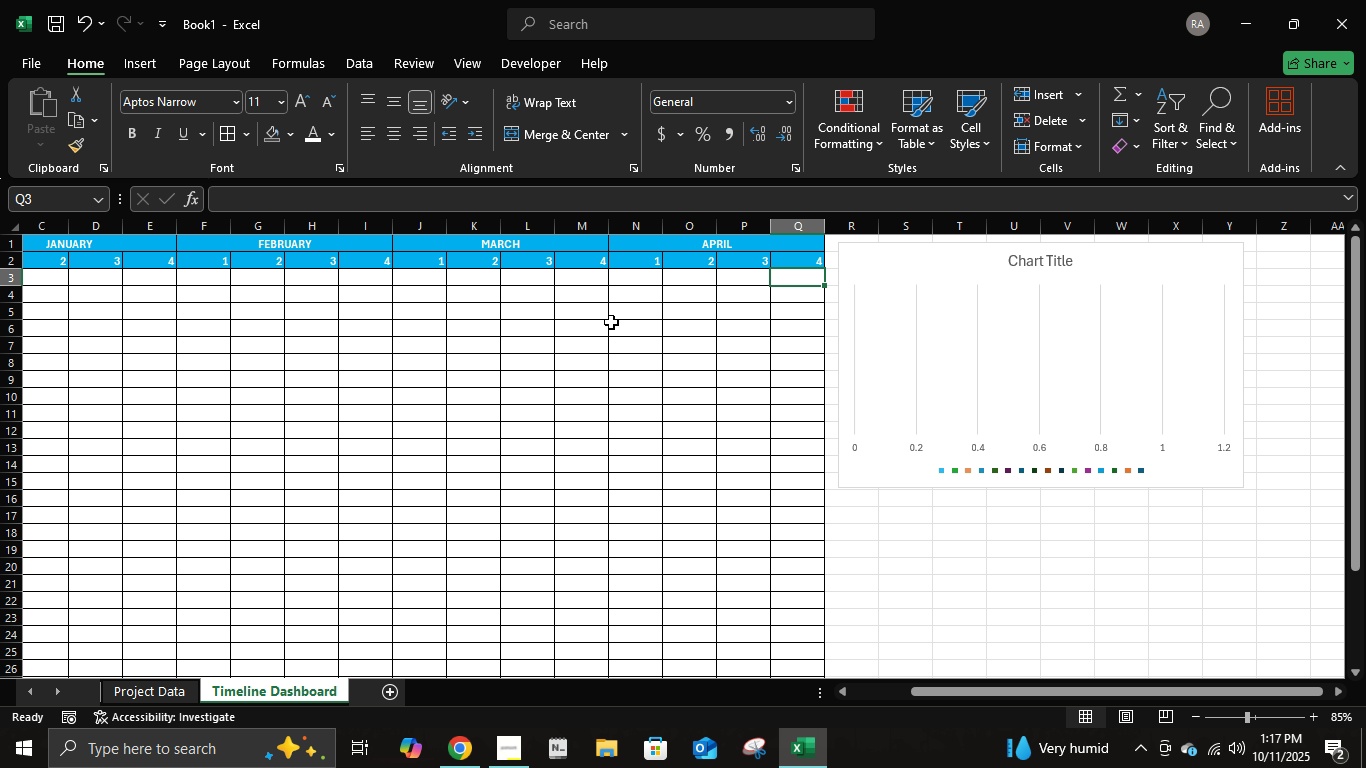 
key(Control+ControlLeft)
 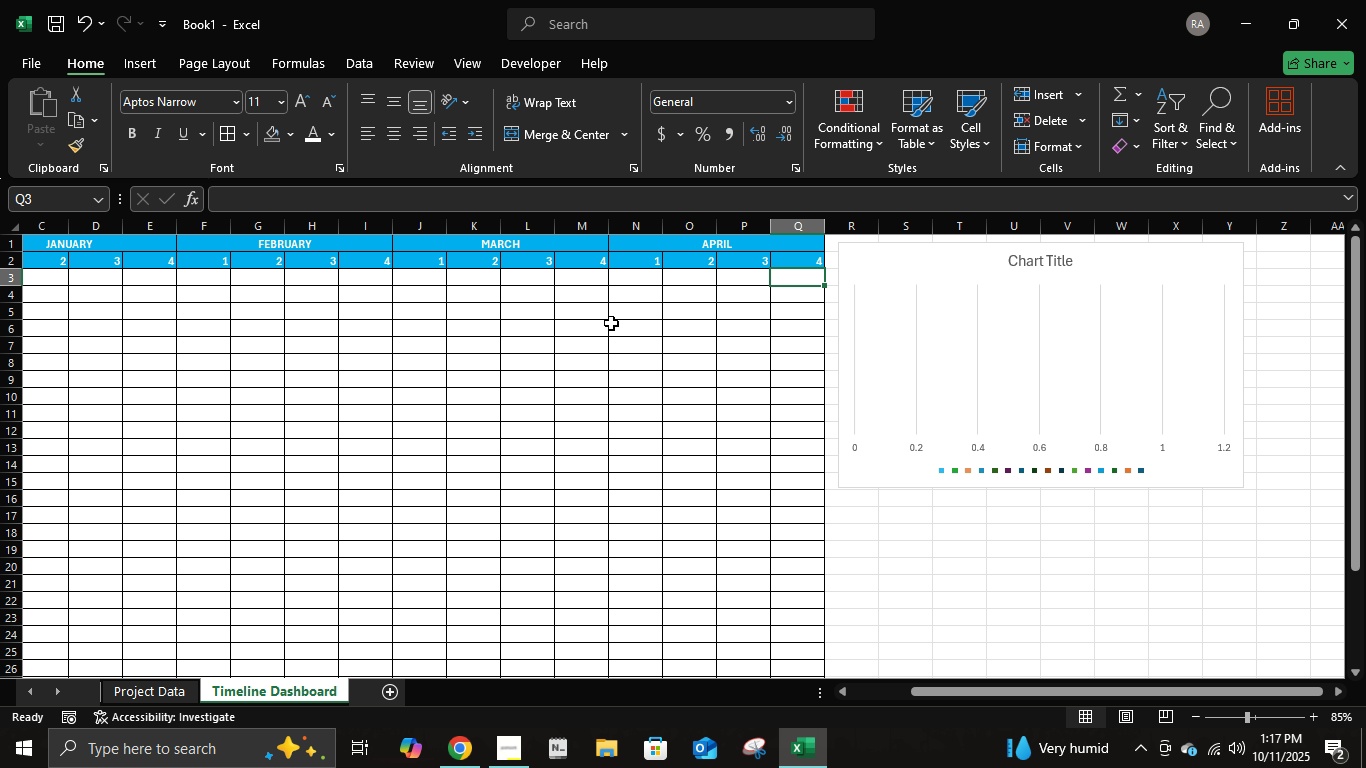 
key(Control+A)
 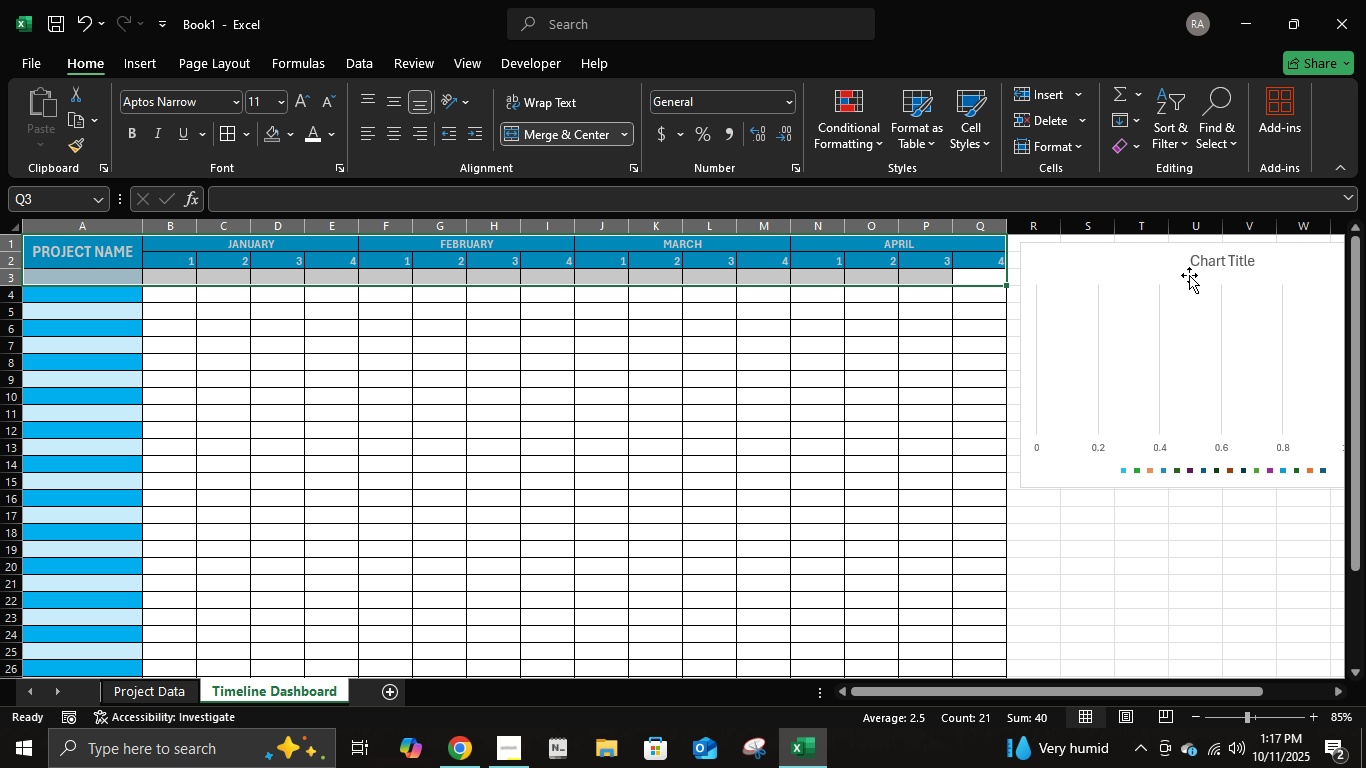 
left_click([1187, 266])
 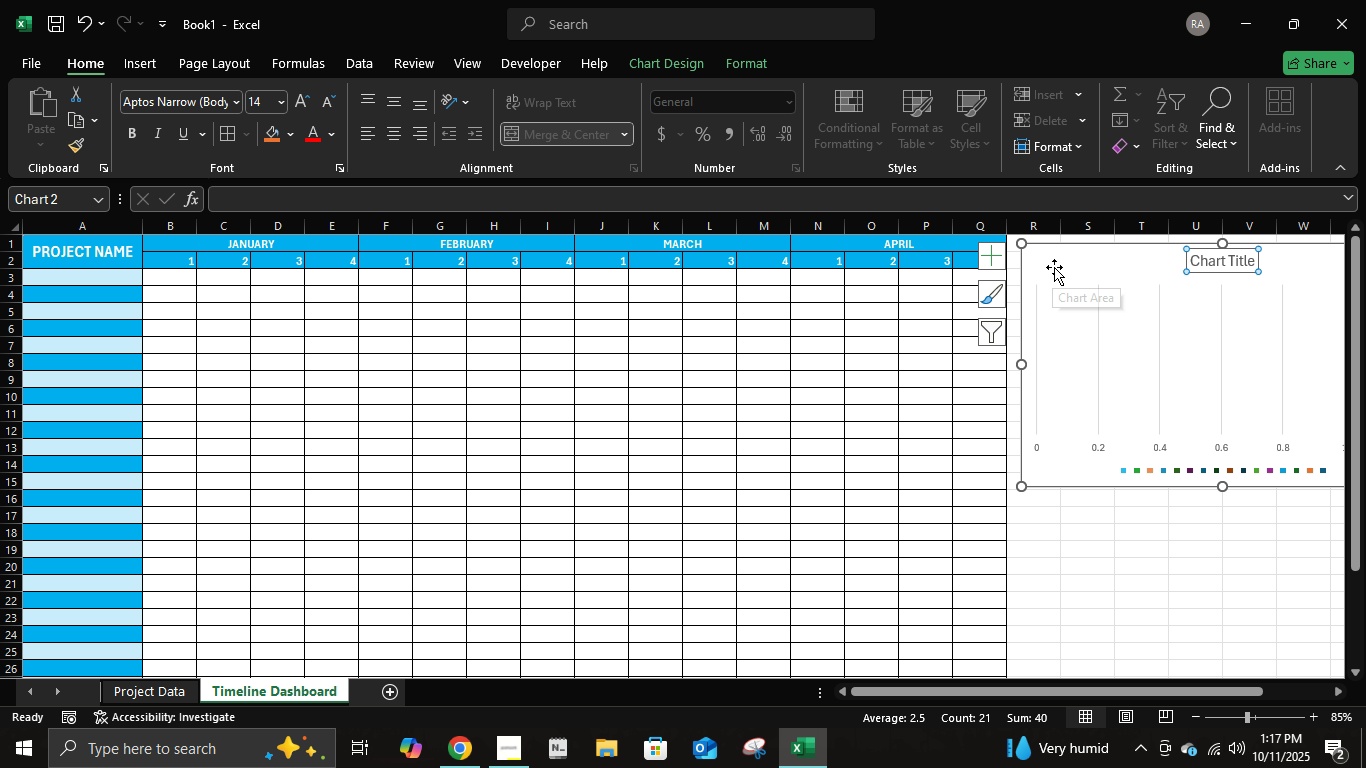 
double_click([1055, 266])
 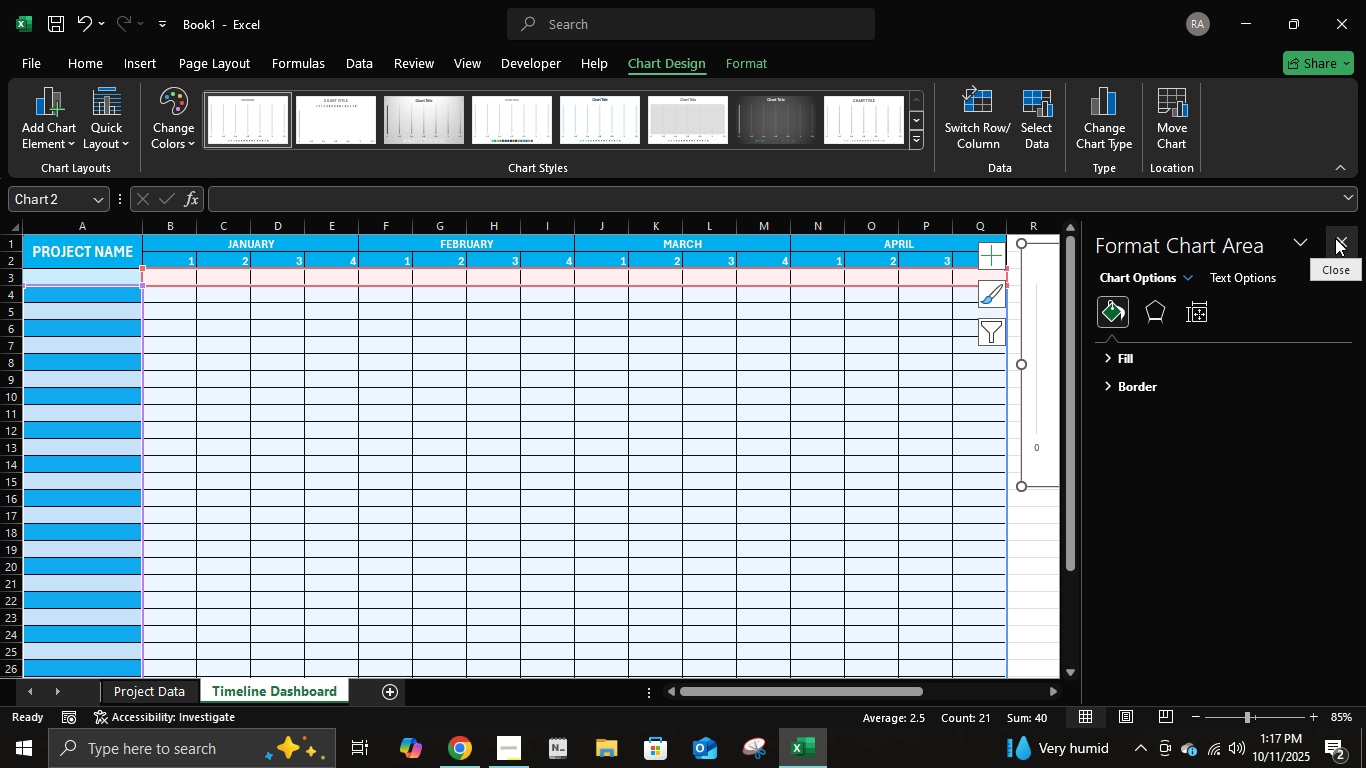 
key(Delete)
 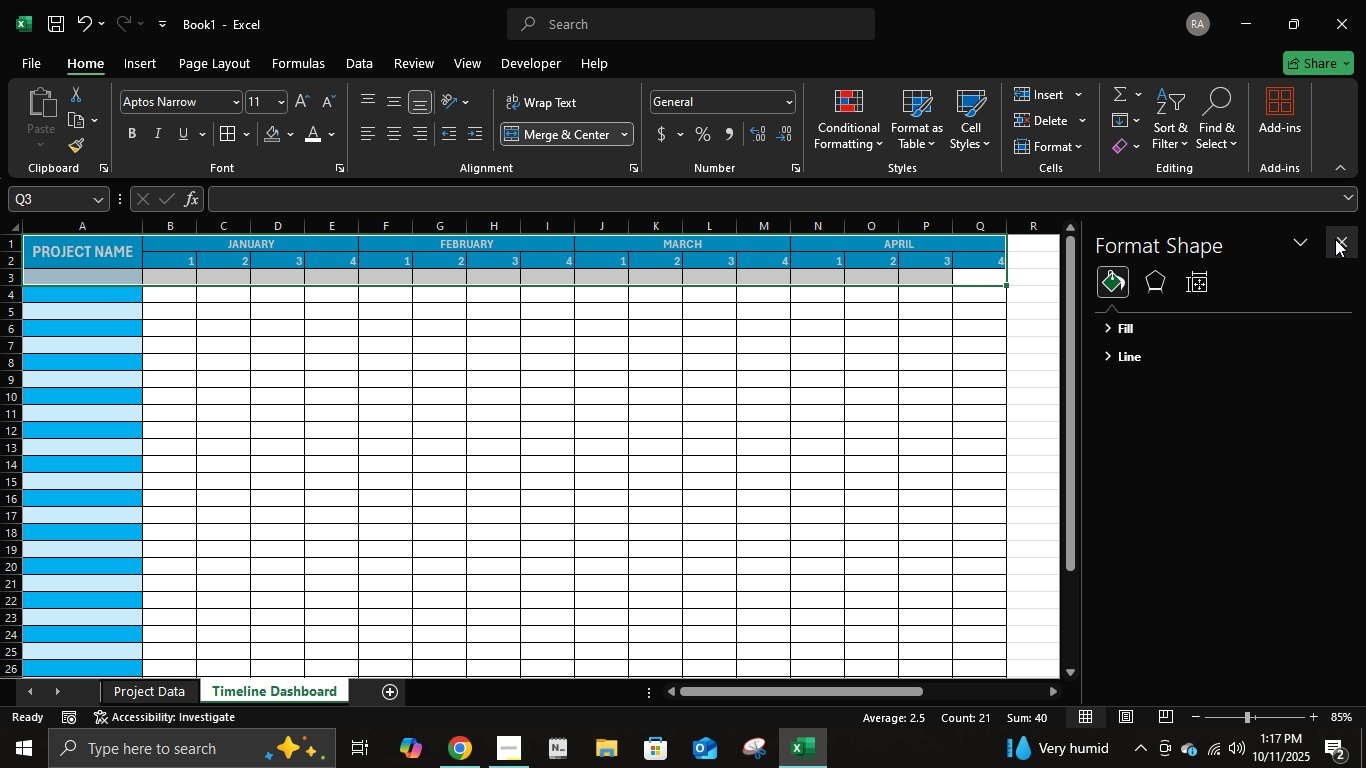 
left_click([1335, 239])
 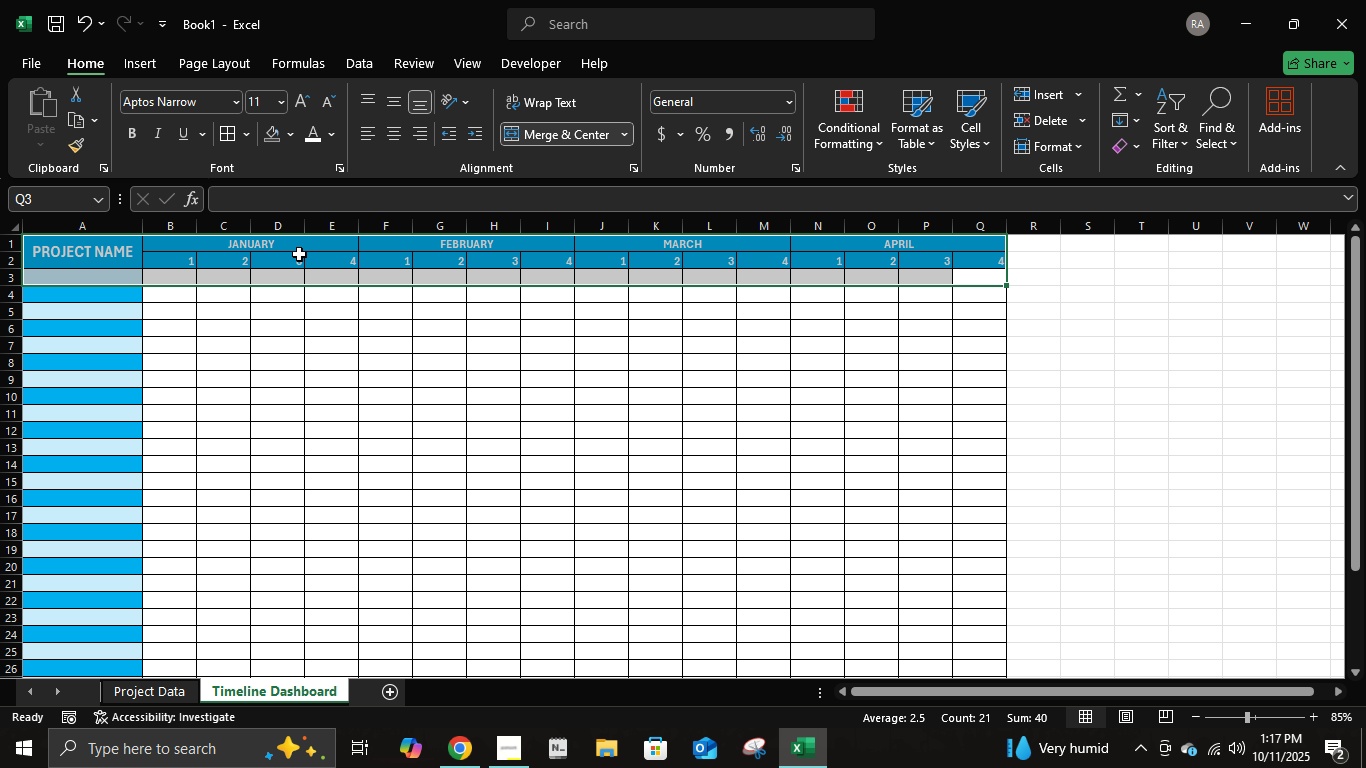 
key(Control+A)
 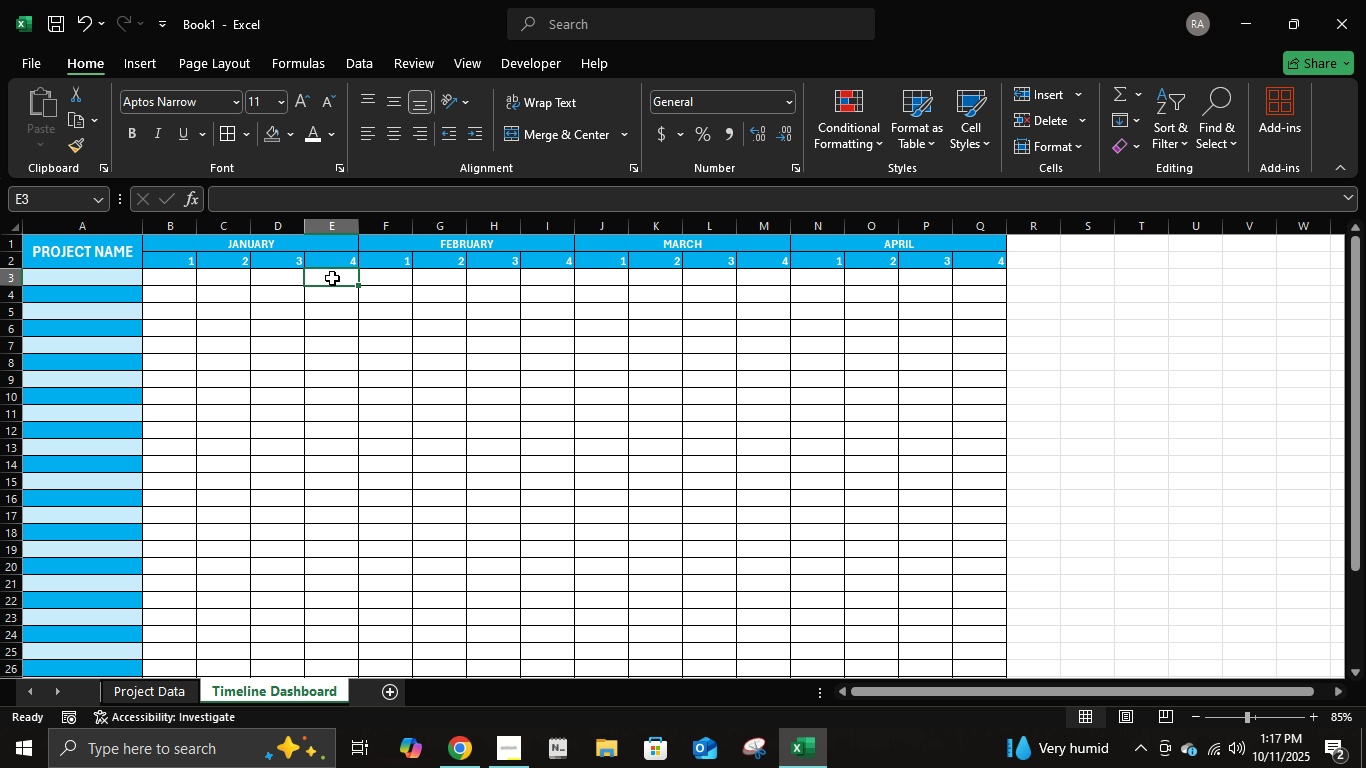 
left_click([332, 278])
 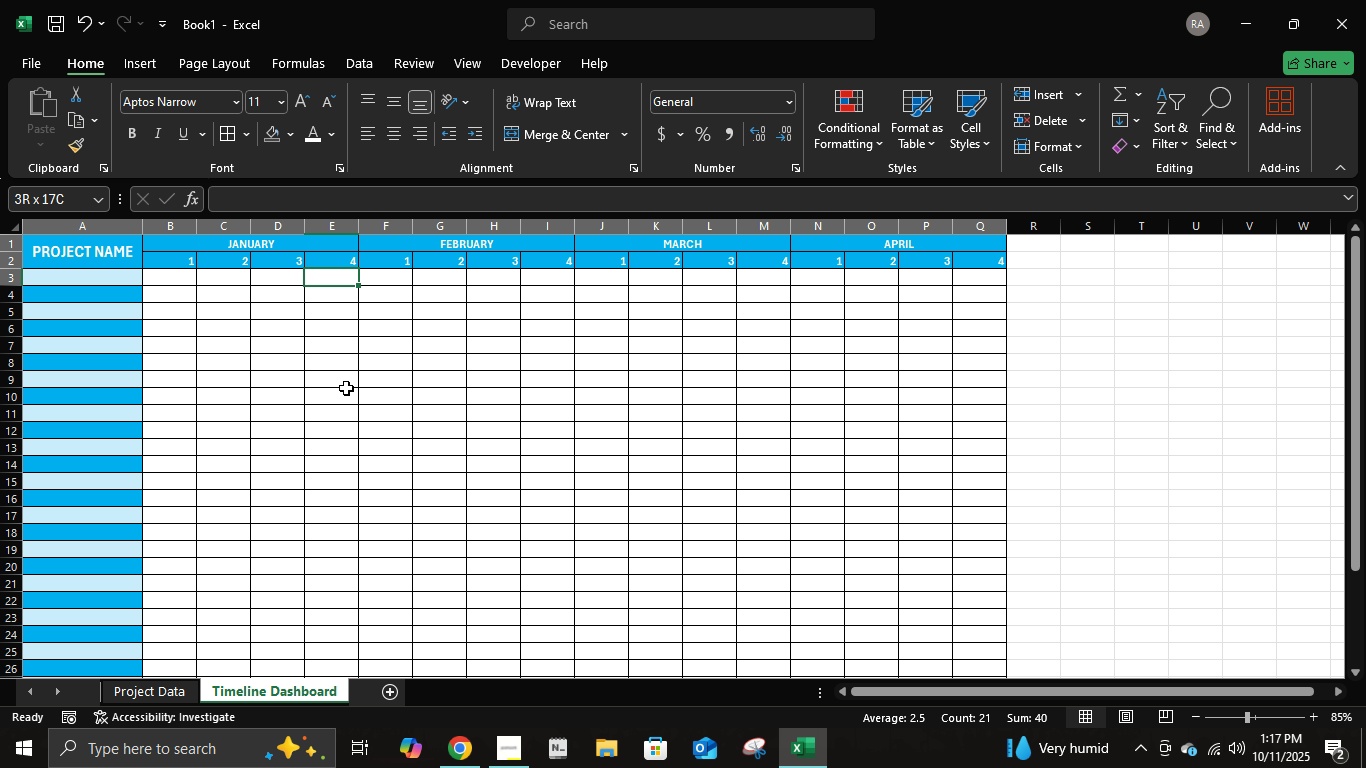 
key(Control+A)
 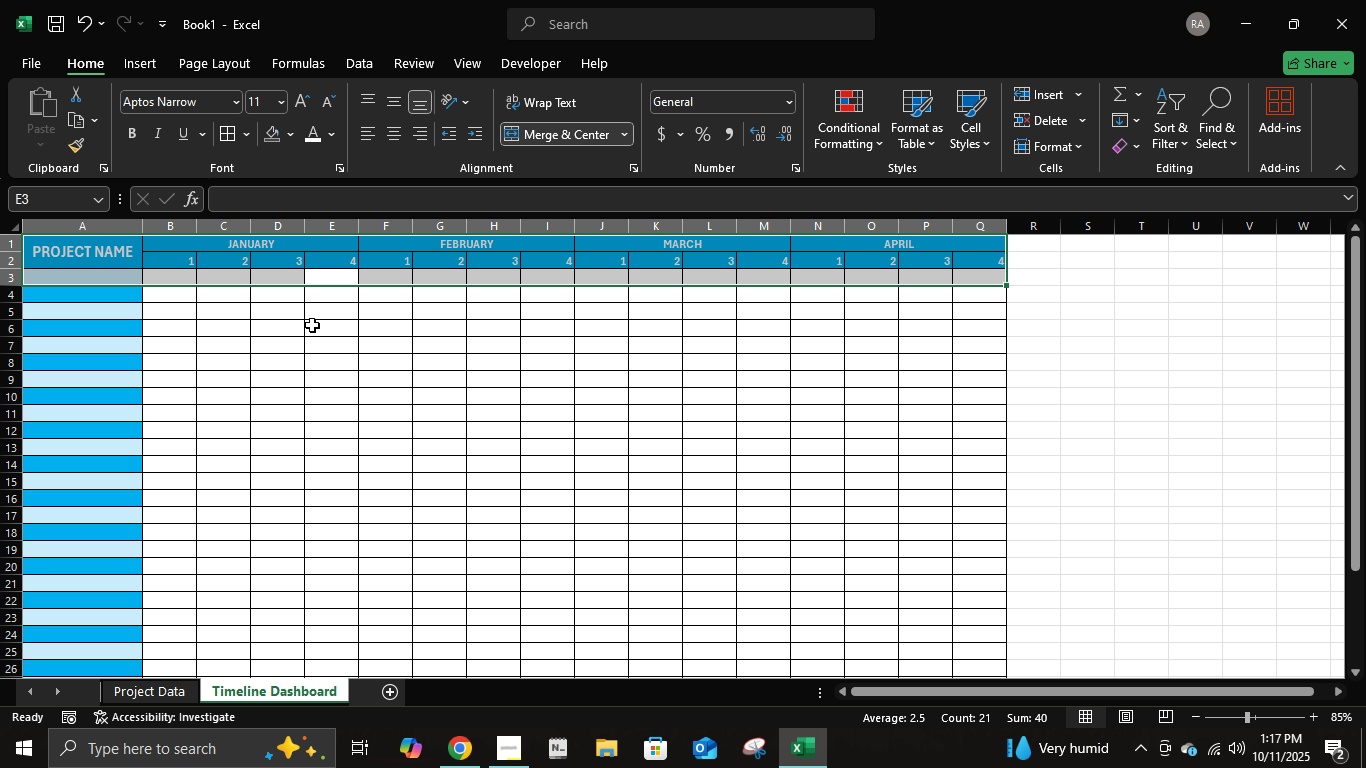 
left_click([318, 325])
 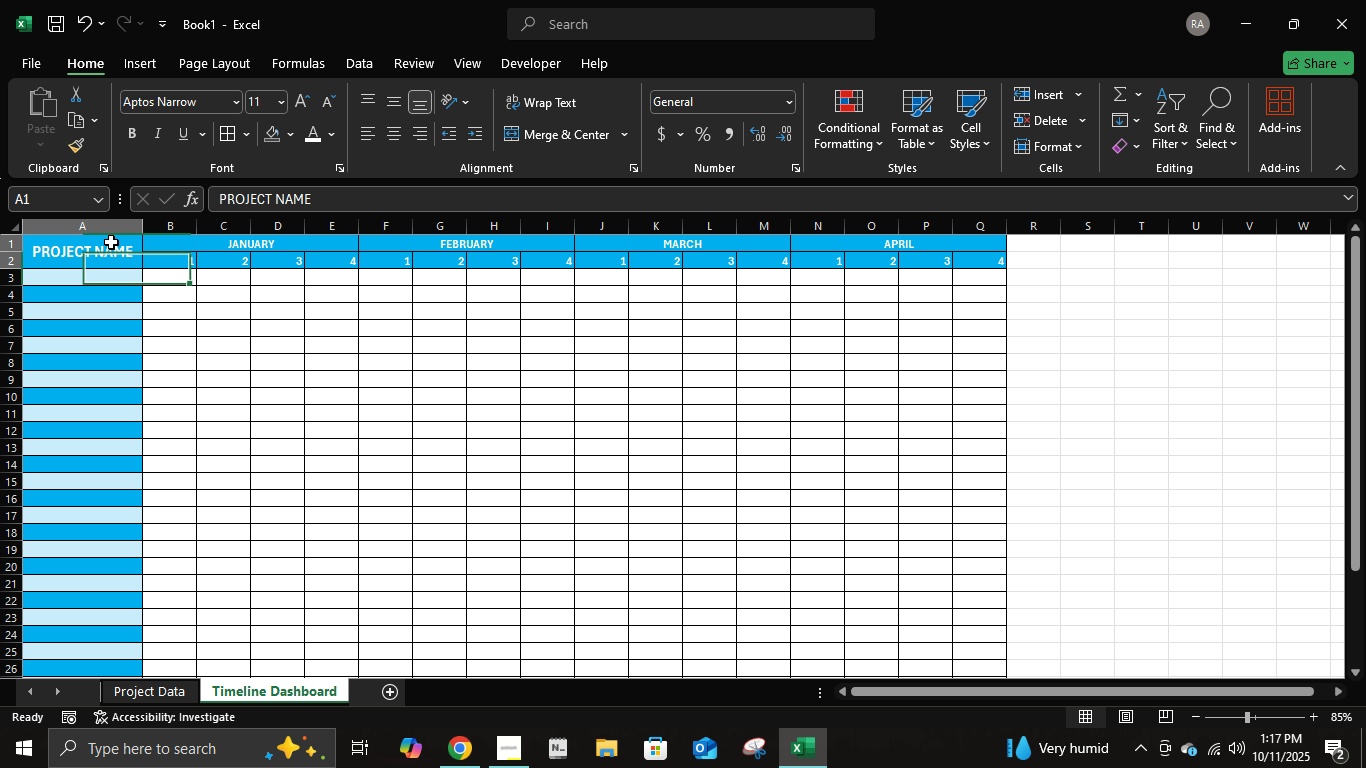 
left_click([111, 242])
 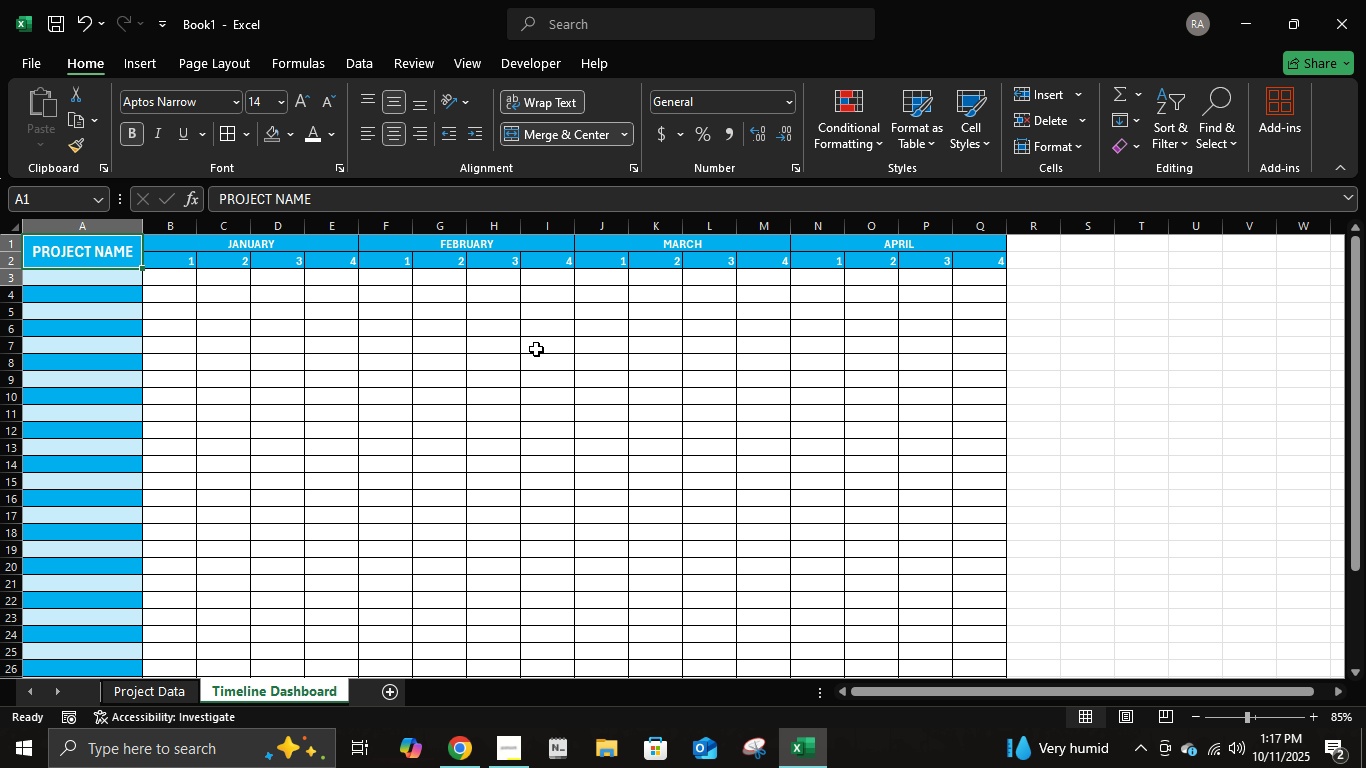 
hold_key(key=ArrowDown, duration=1.53)
 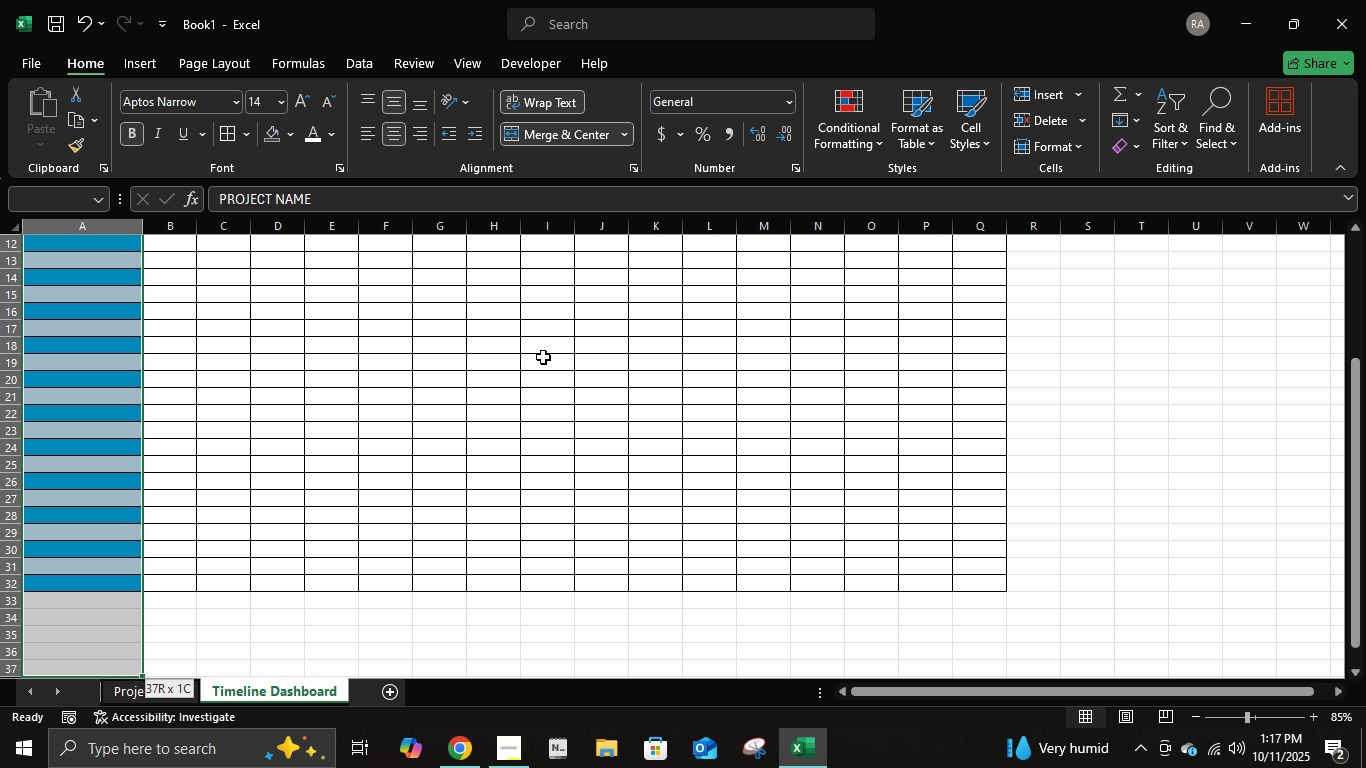 
key(Shift+ArrowDown)
 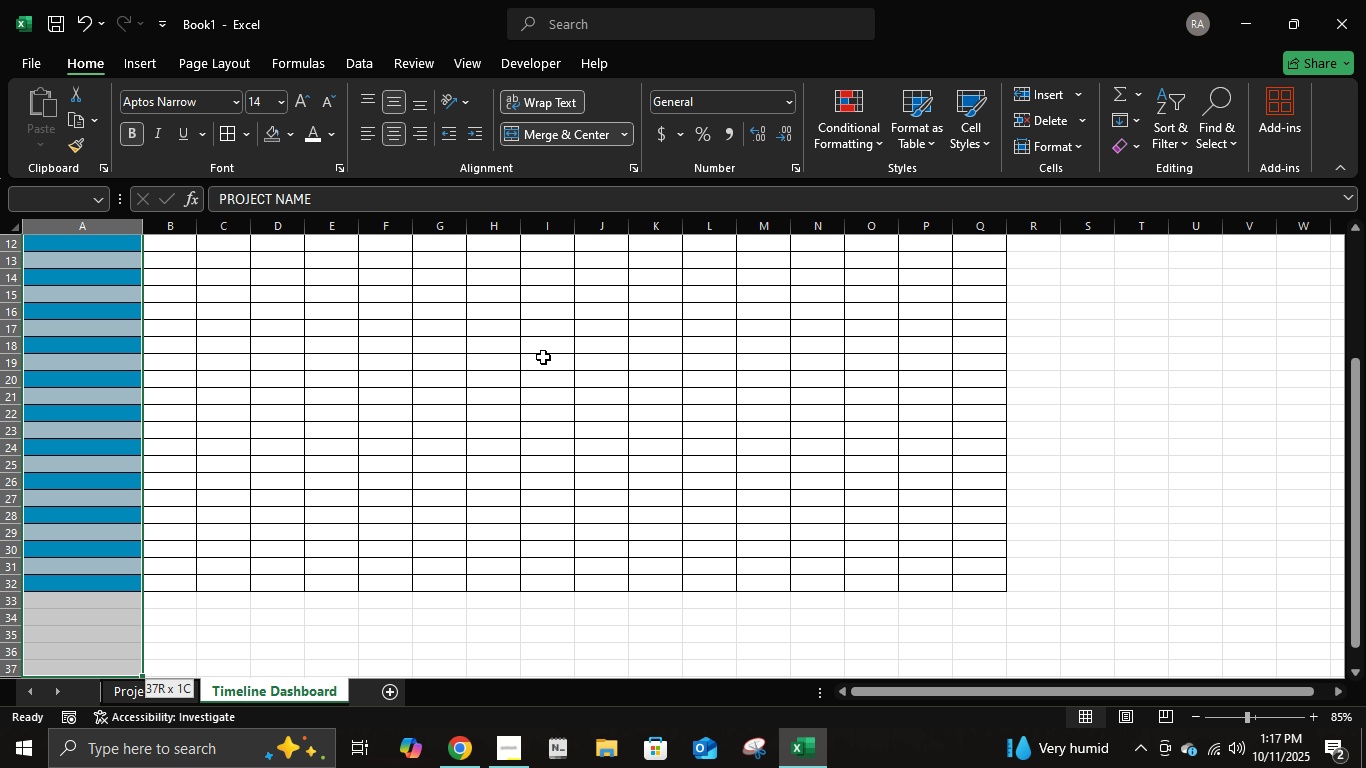 
key(Shift+ArrowDown)
 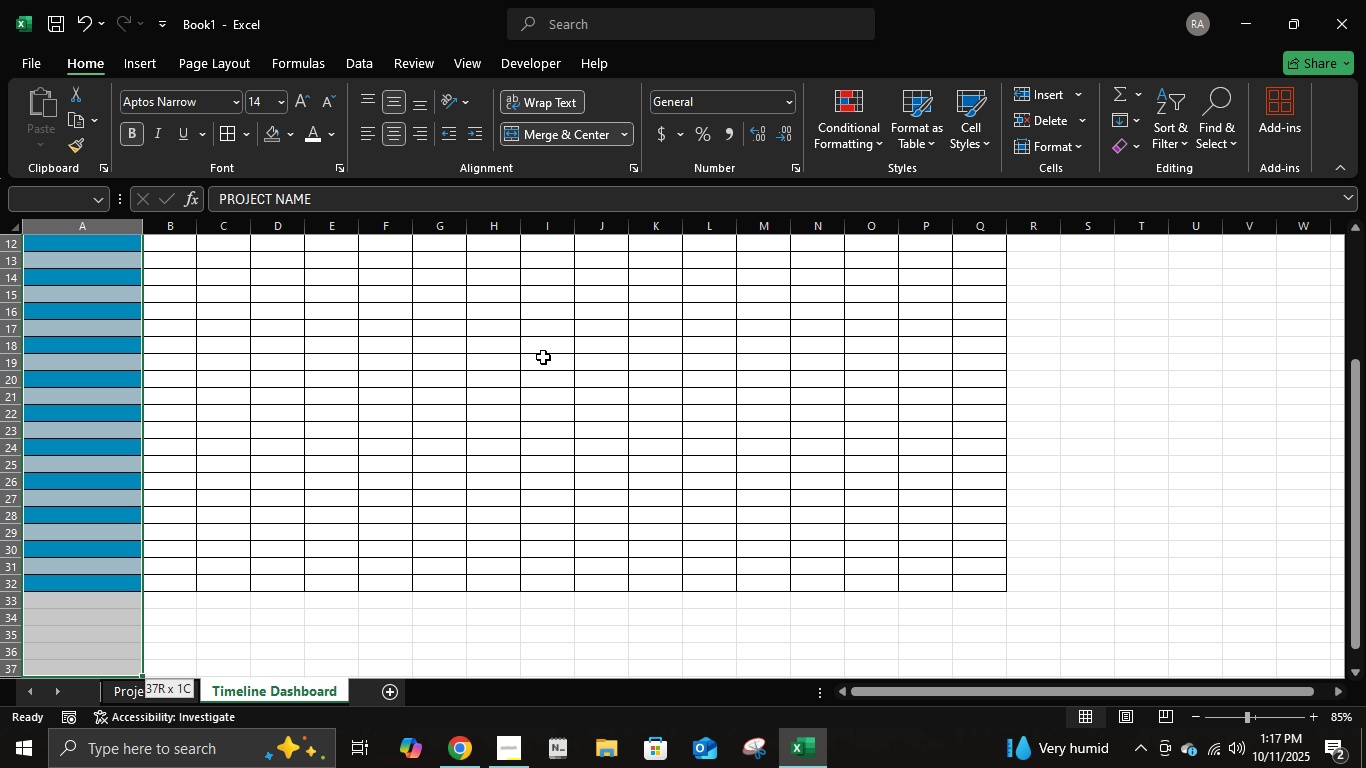 
key(Shift+ArrowDown)
 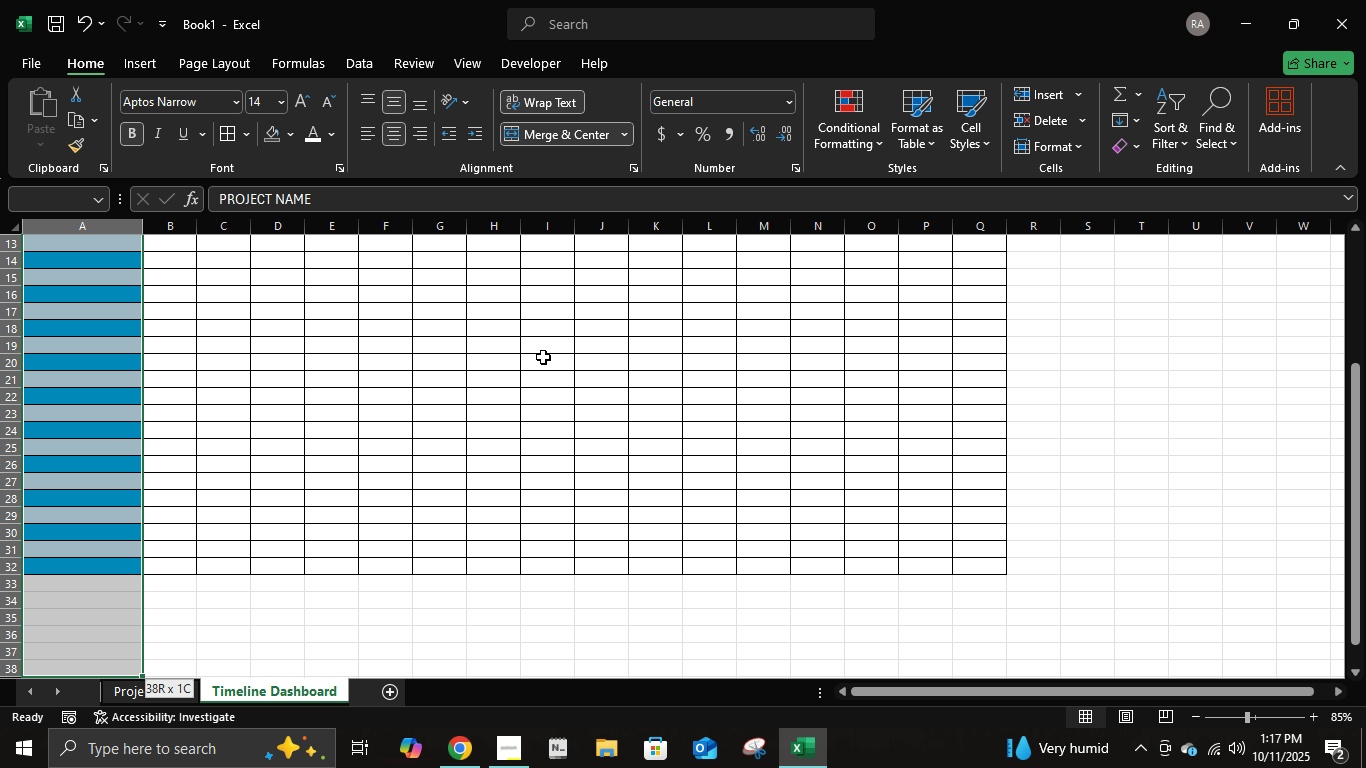 
key(Shift+ArrowDown)
 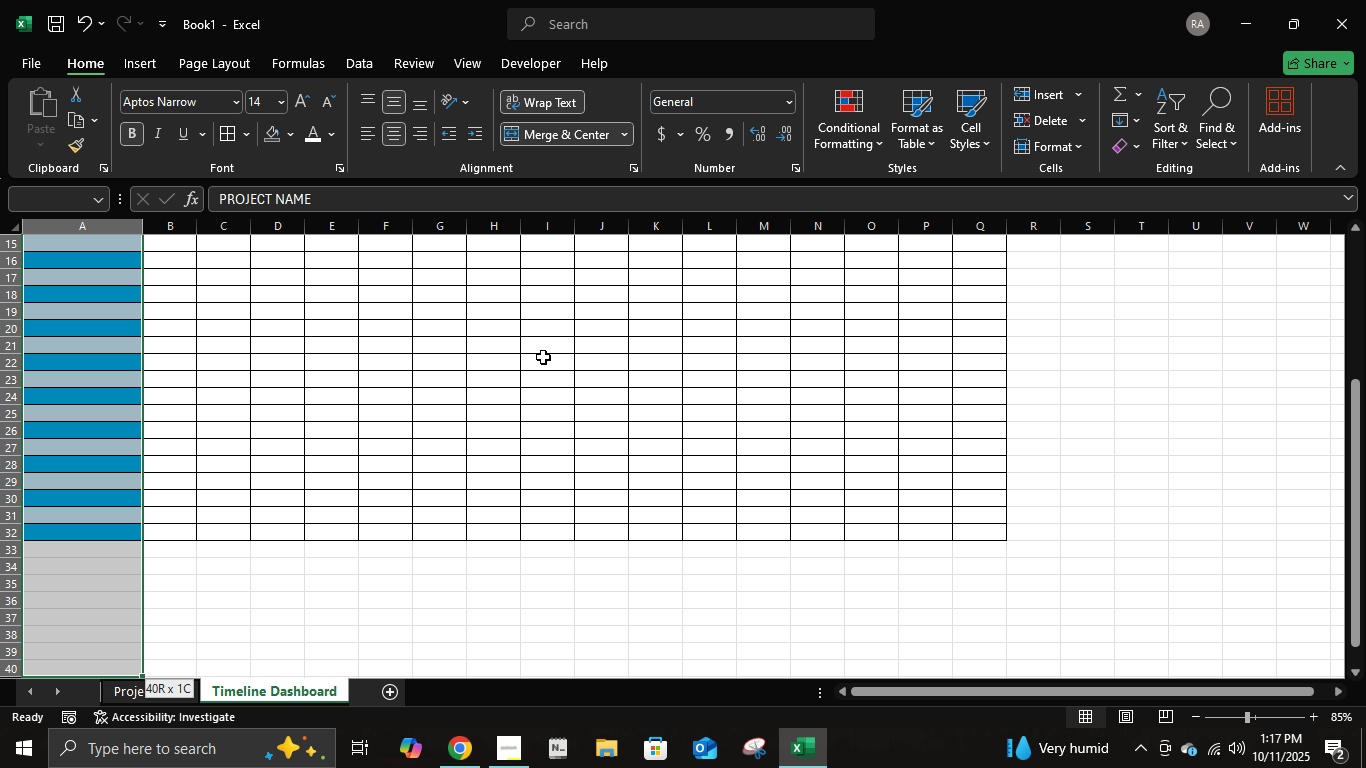 
key(Shift+ArrowDown)
 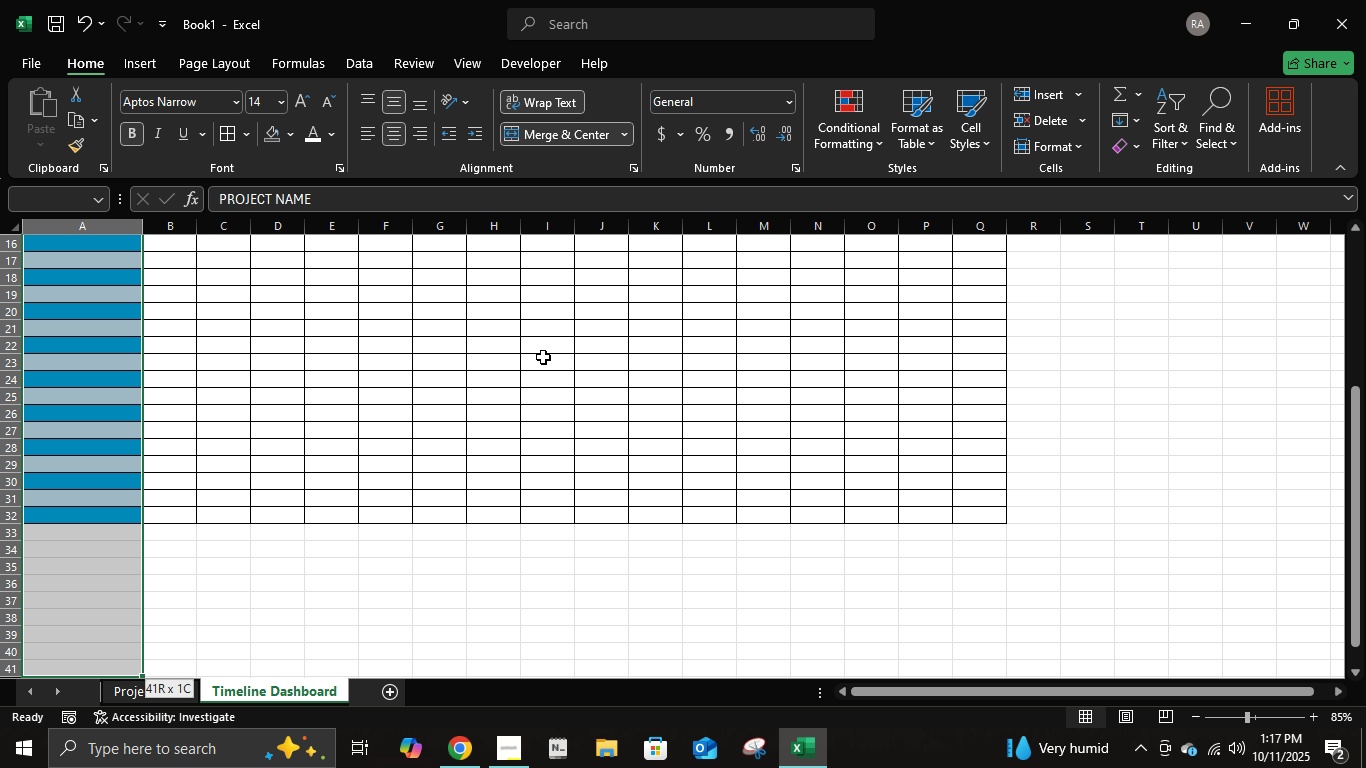 
key(Shift+ArrowDown)
 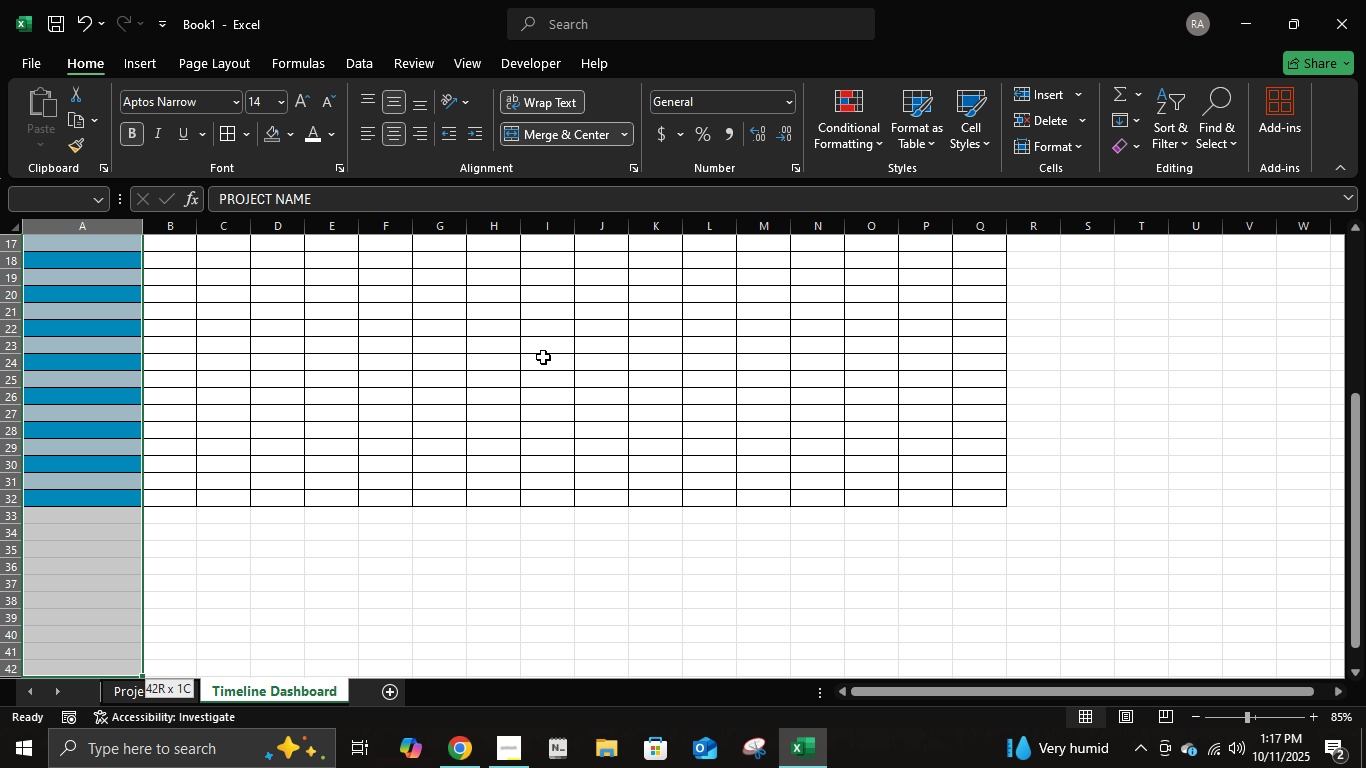 
key(Shift+ArrowDown)
 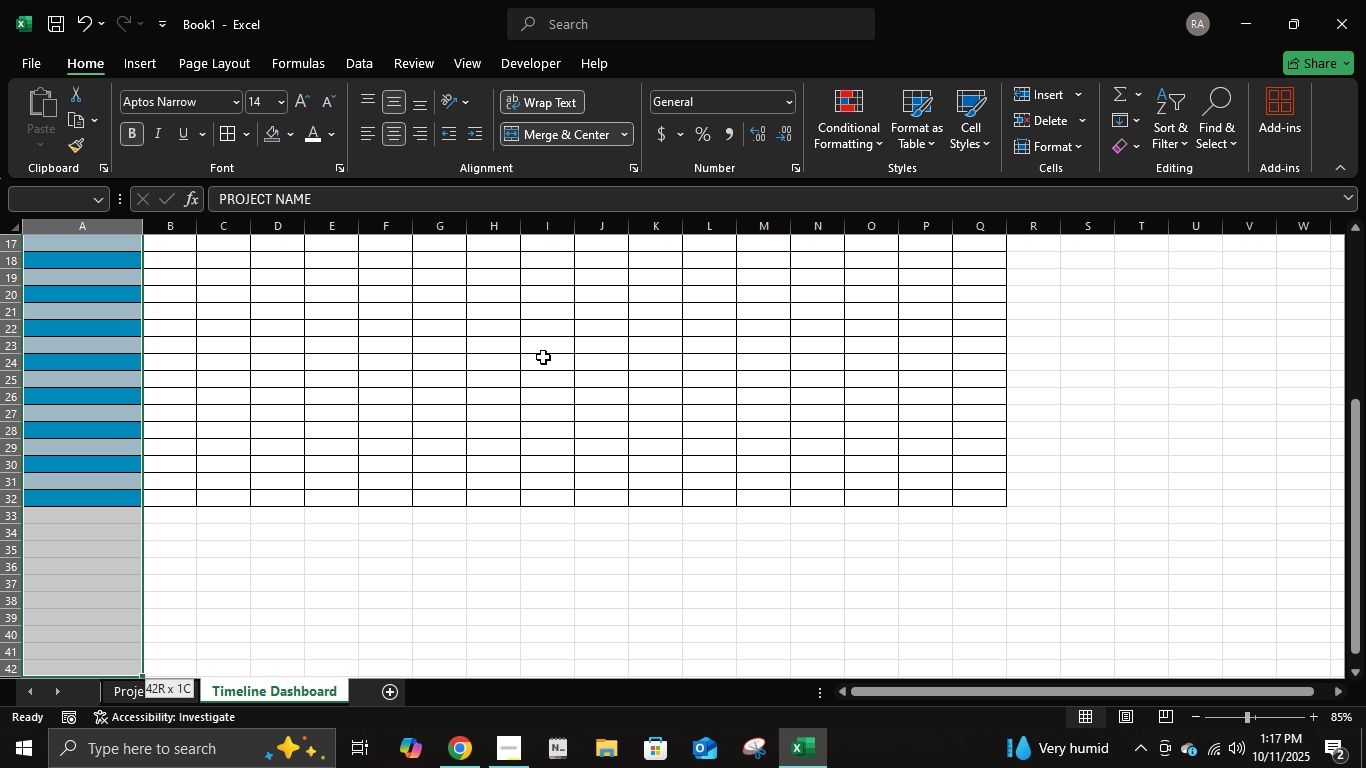 
hold_key(key=ArrowUp, duration=0.73)
 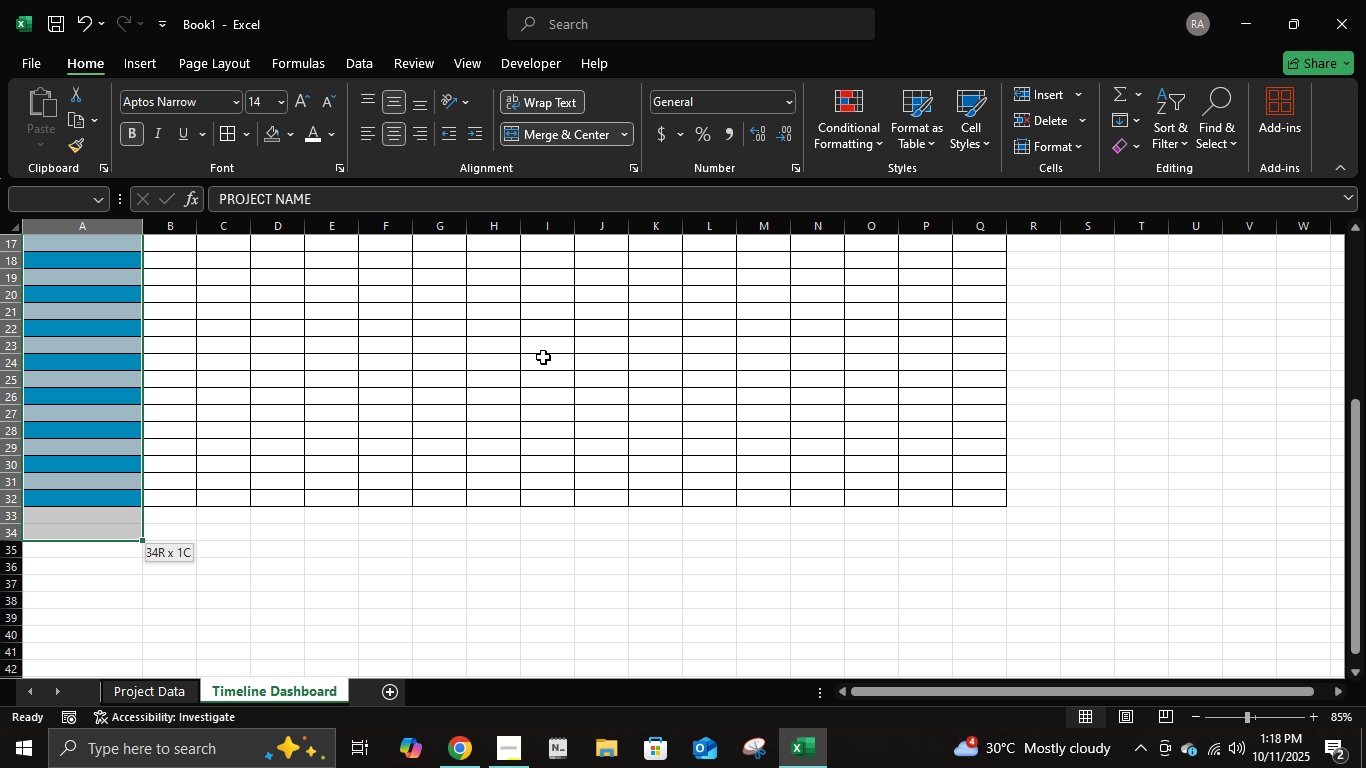 
key(Shift+ArrowUp)
 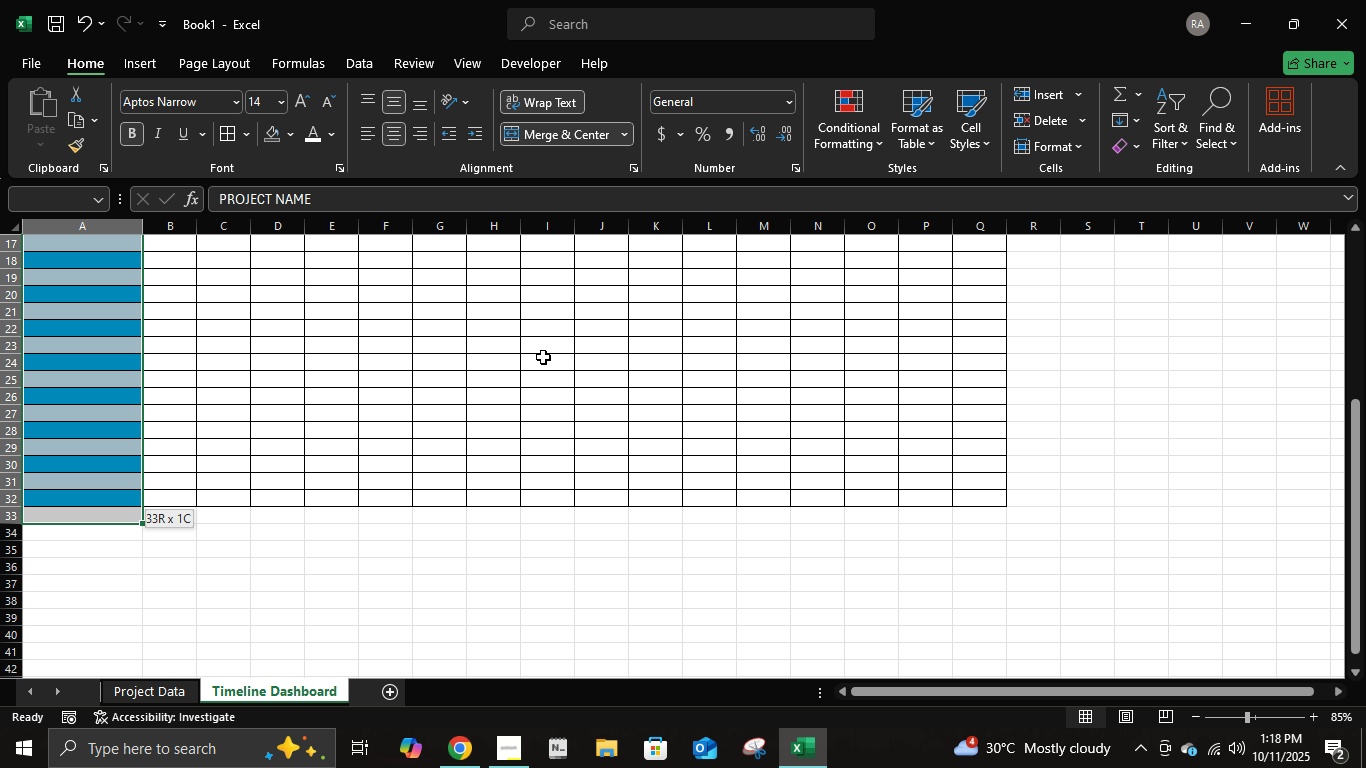 
key(Shift+ArrowUp)
 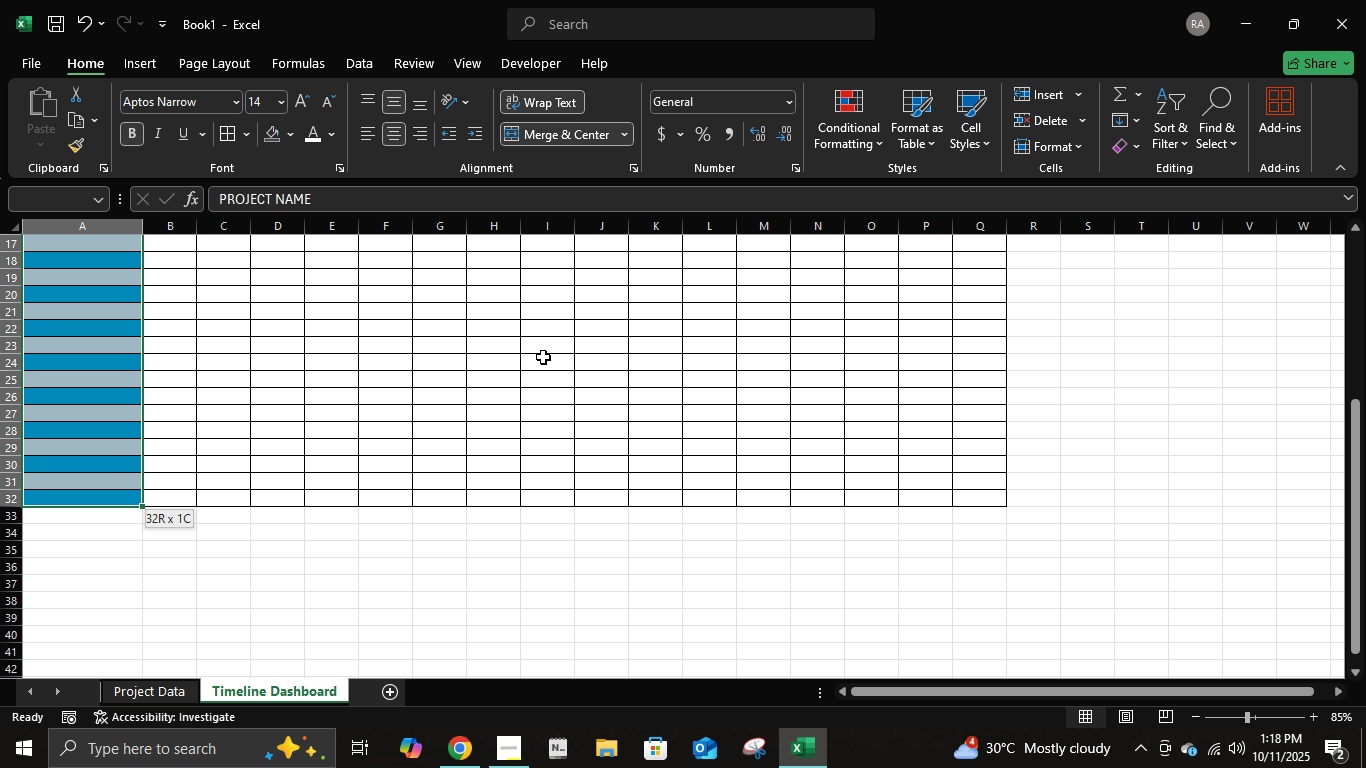 
hold_key(key=ArrowRight, duration=0.84)
 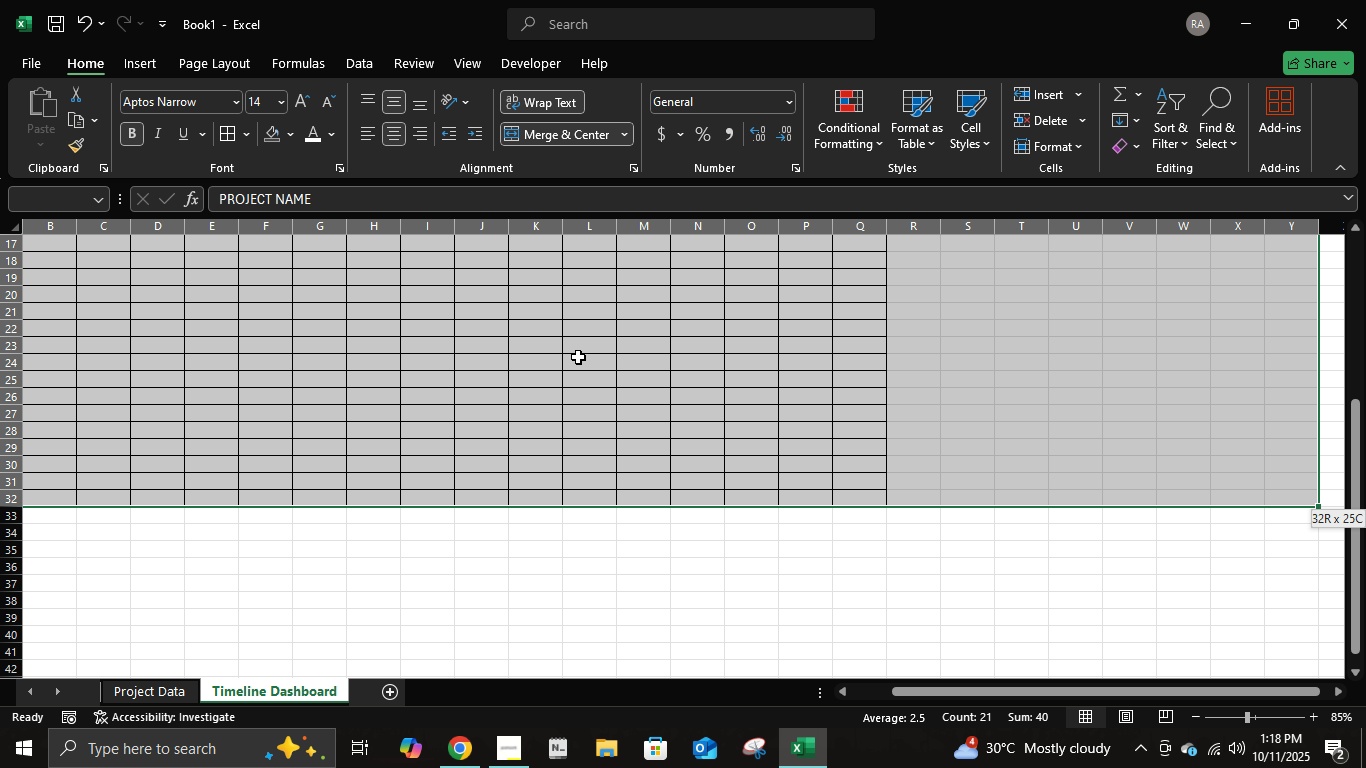 
hold_key(key=ArrowLeft, duration=0.3)
 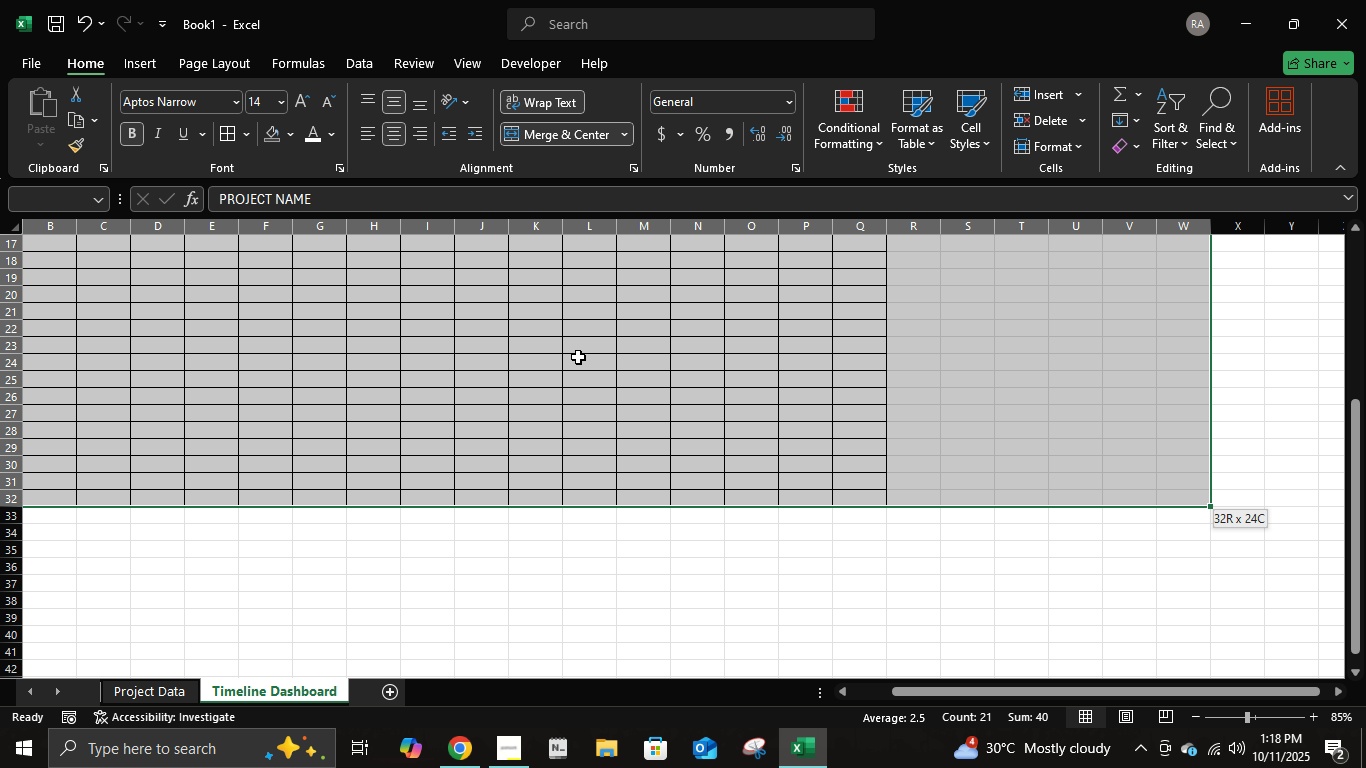 
hold_key(key=ArrowLeft, duration=0.62)
 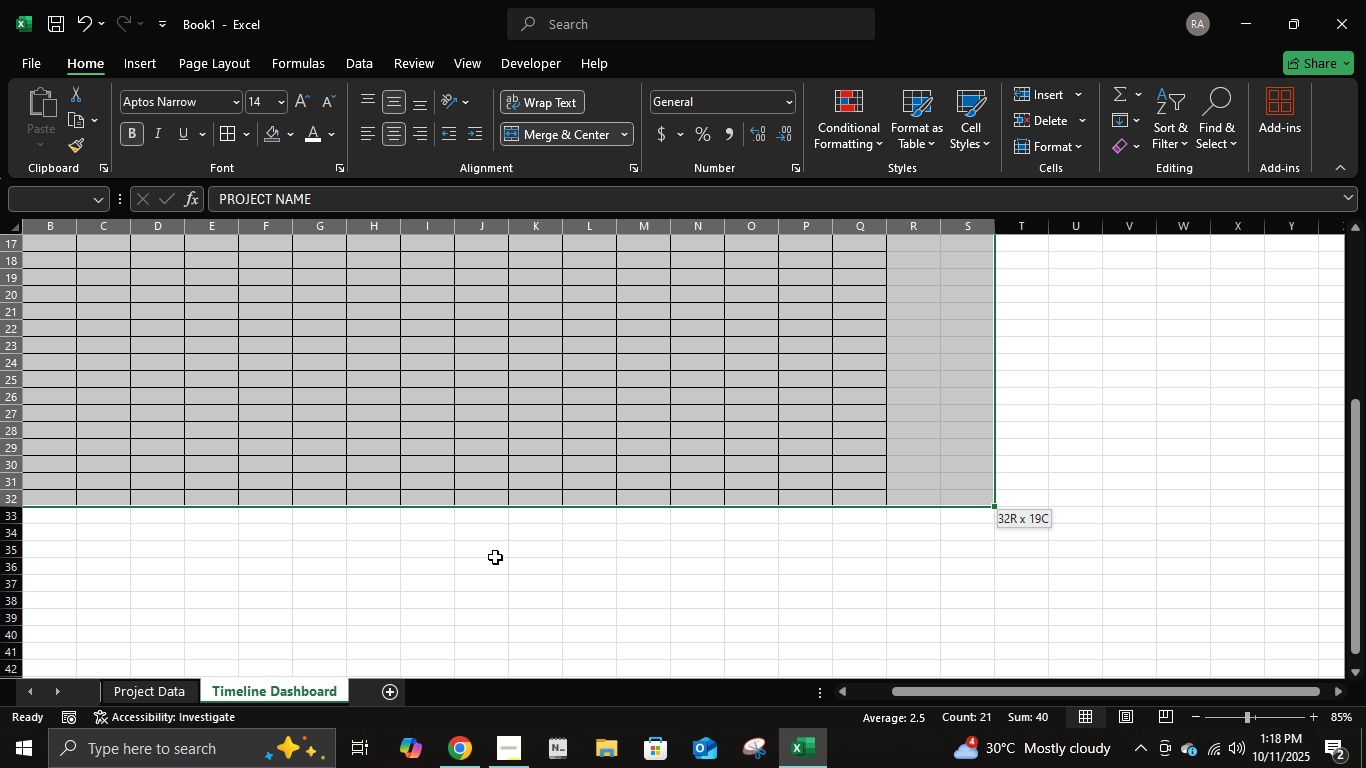 
key(Shift+ArrowLeft)
 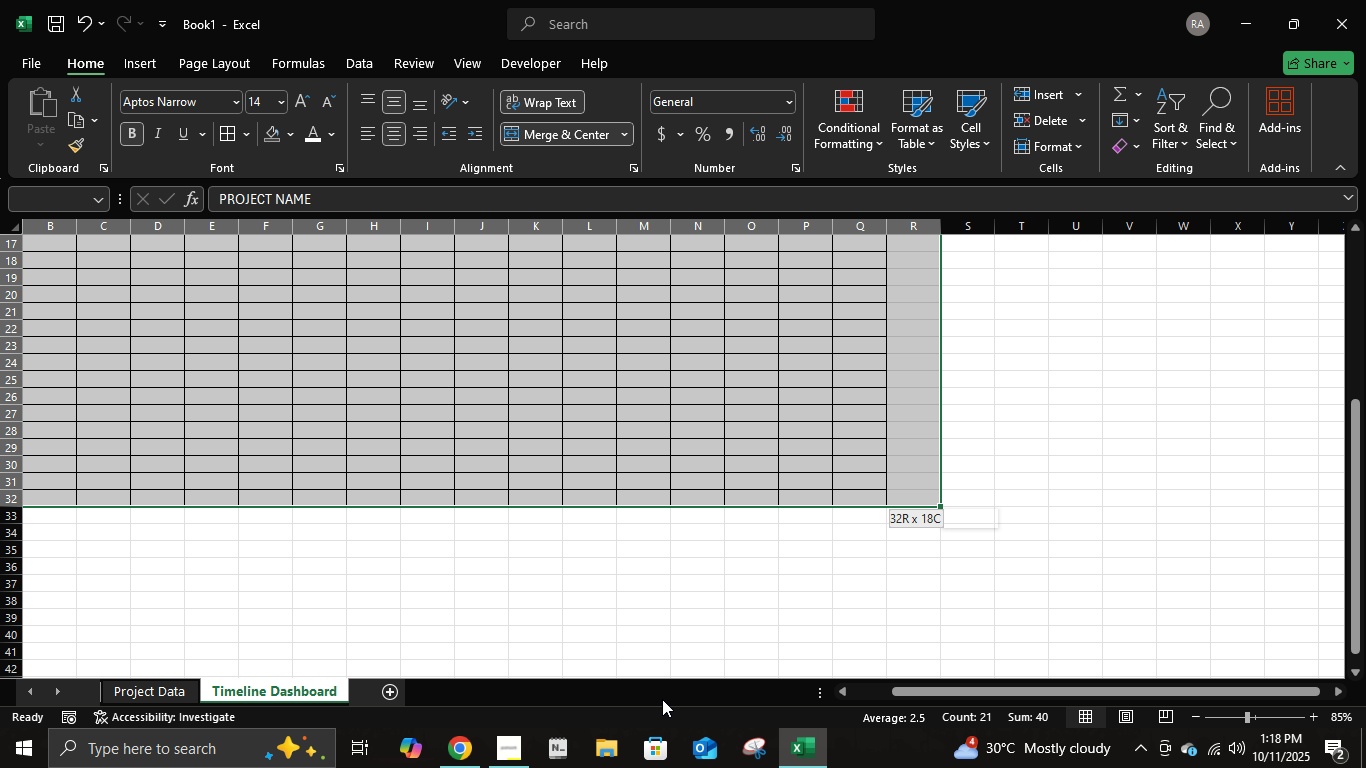 
key(Shift+ArrowLeft)
 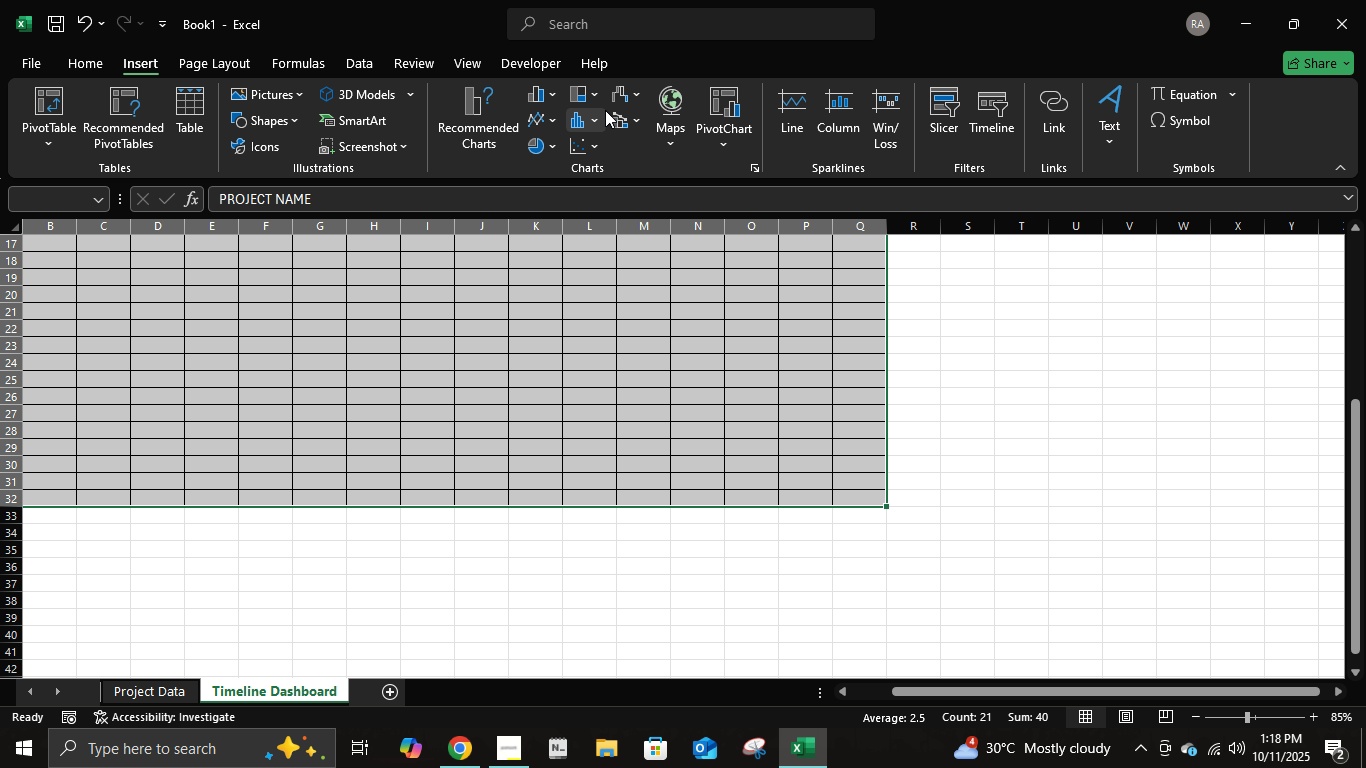 
double_click([554, 86])
 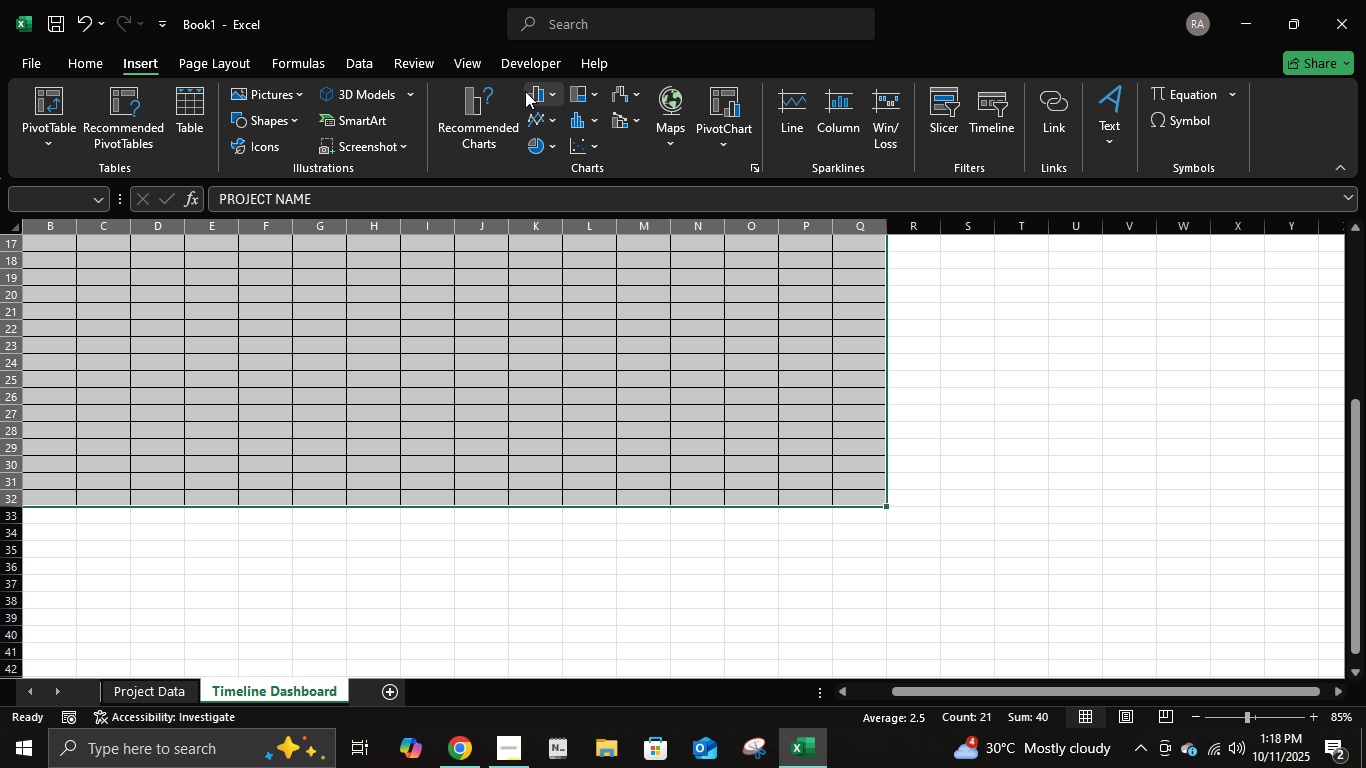 
left_click([532, 91])
 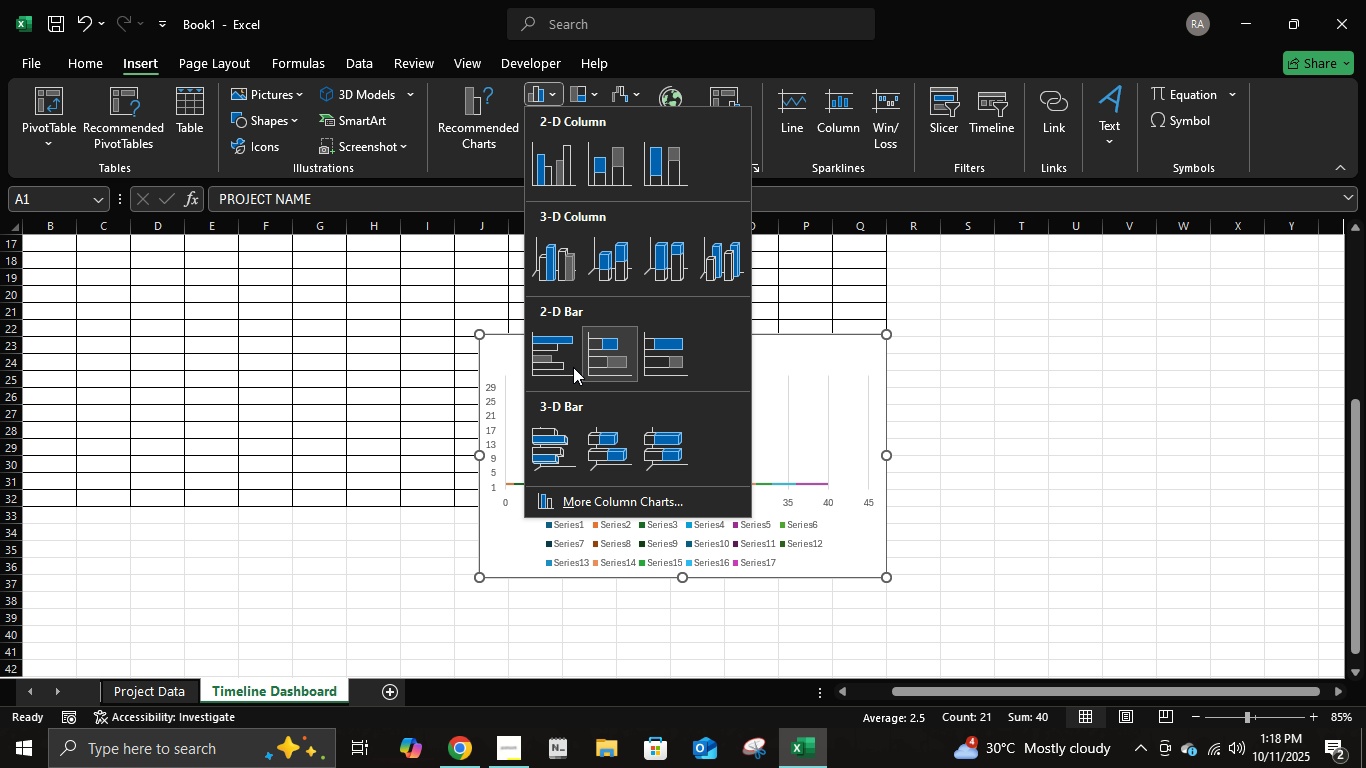 
left_click([561, 365])
 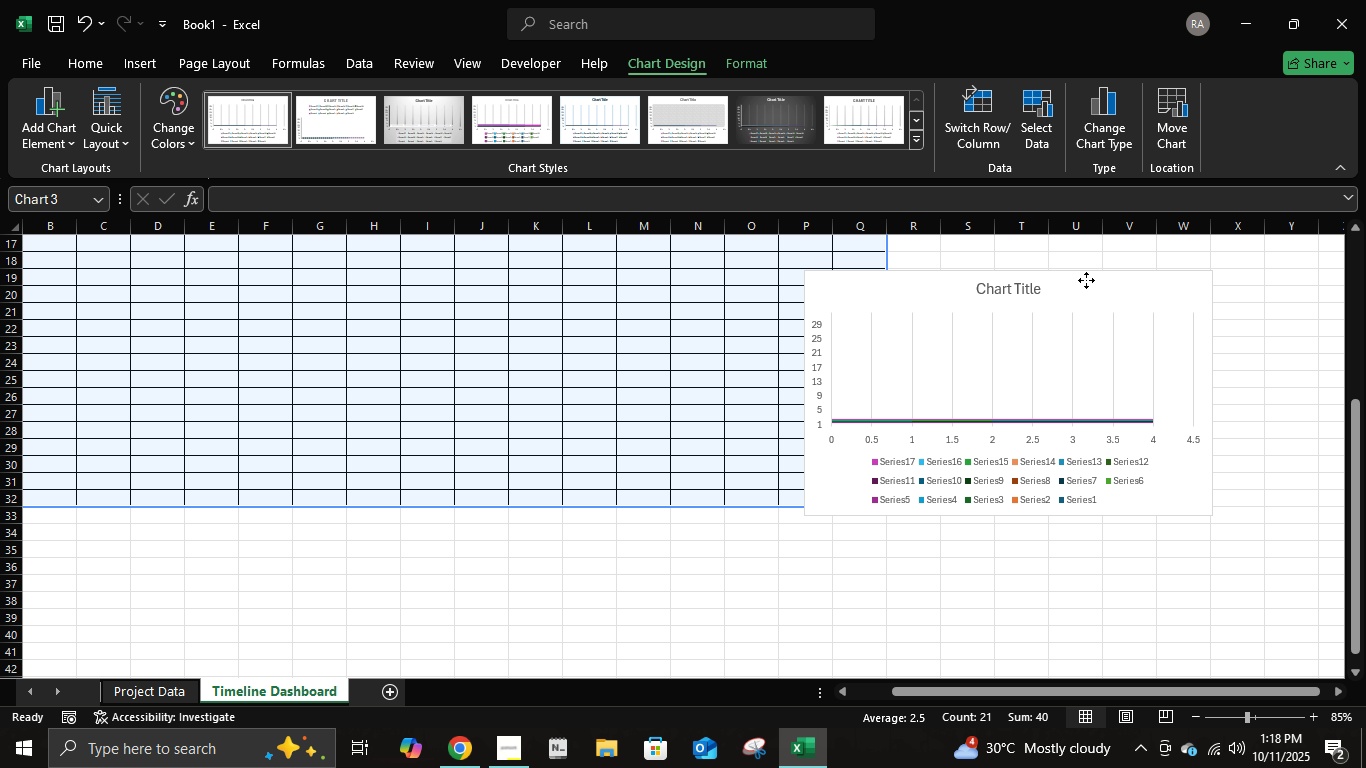 
scroll: coordinate [1170, 326], scroll_direction: up, amount: 6.0
 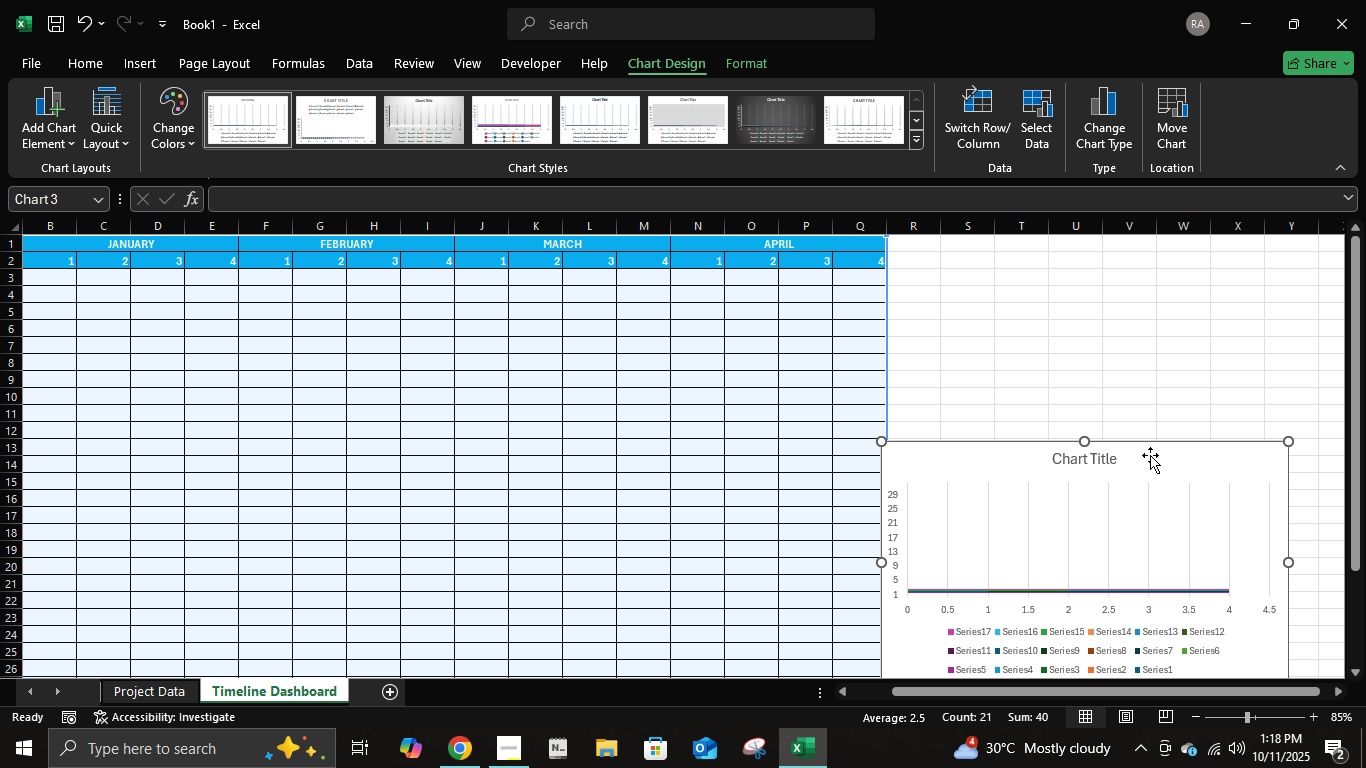 
hold_key(key=ArrowUp, duration=1.5)
 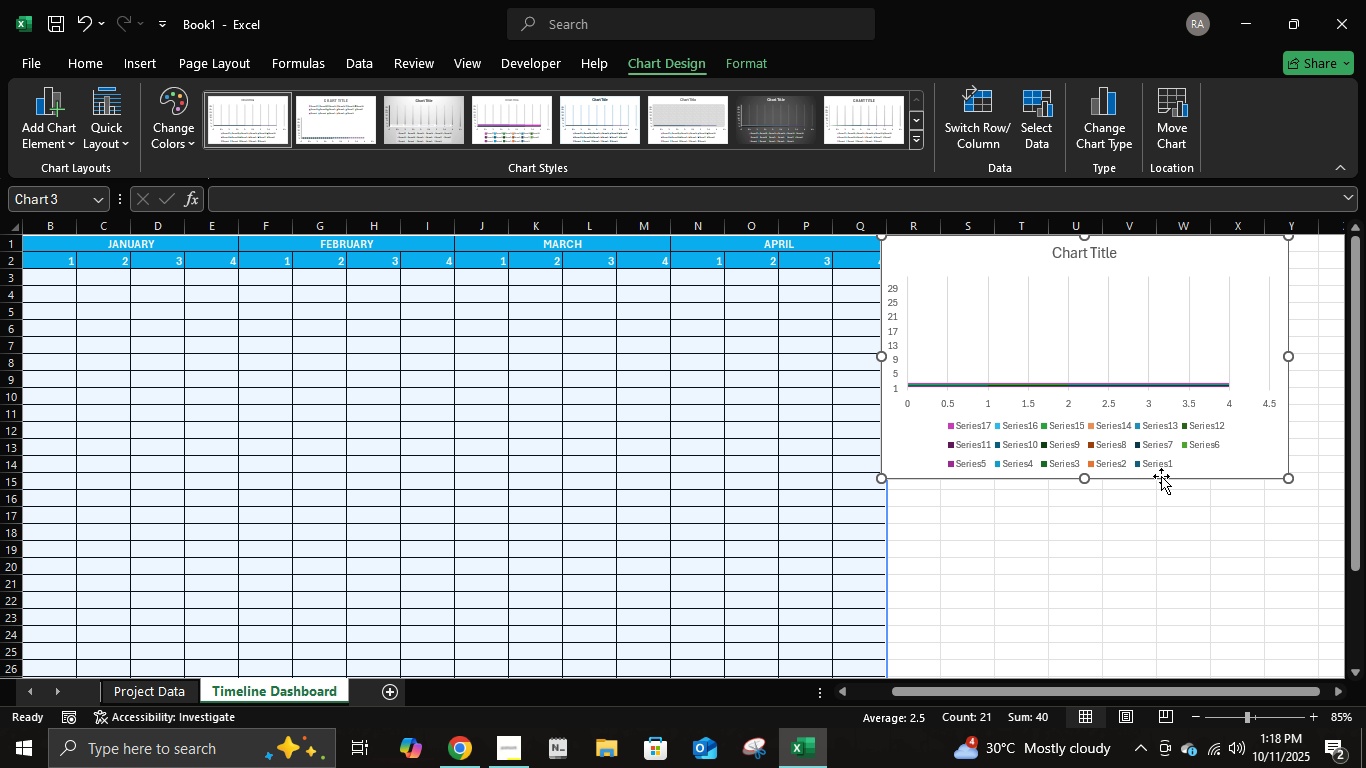 
hold_key(key=ArrowUp, duration=0.72)
 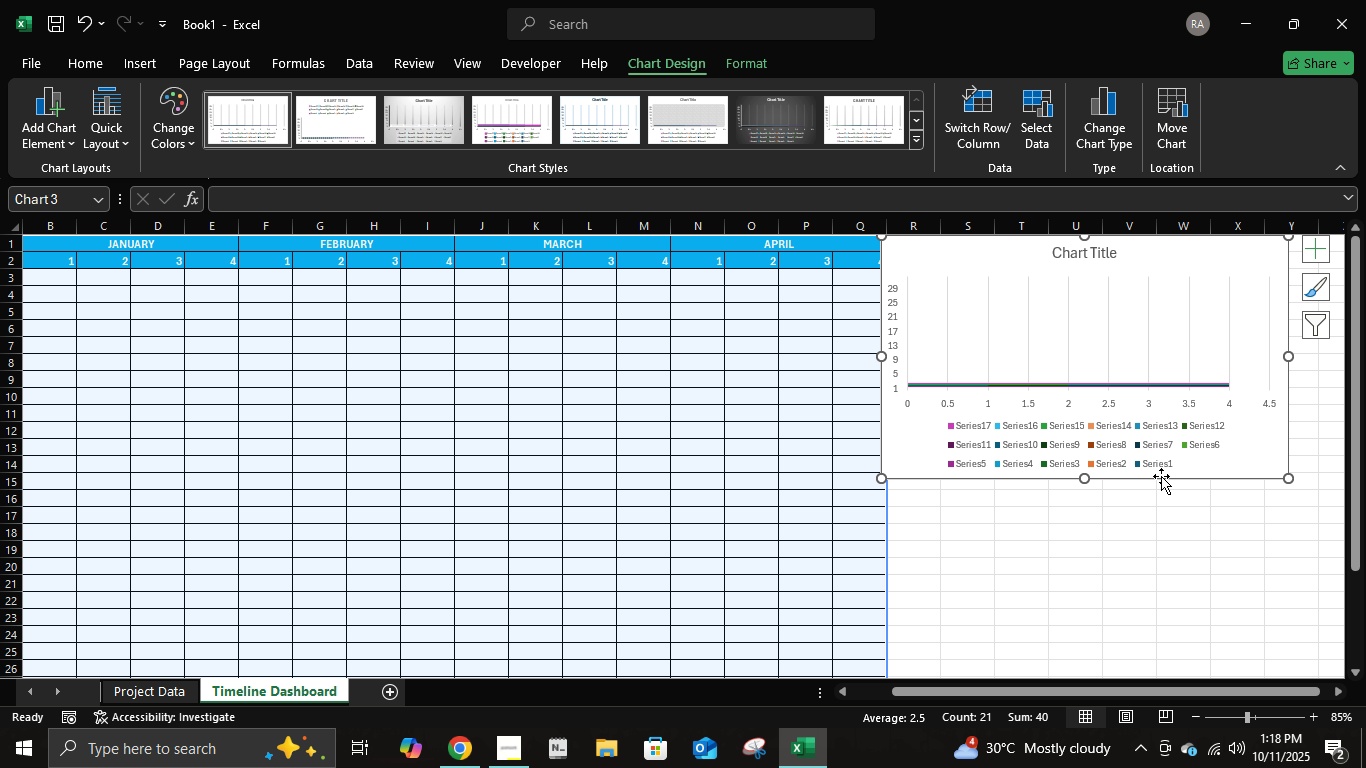 
hold_key(key=ArrowRight, duration=0.73)
 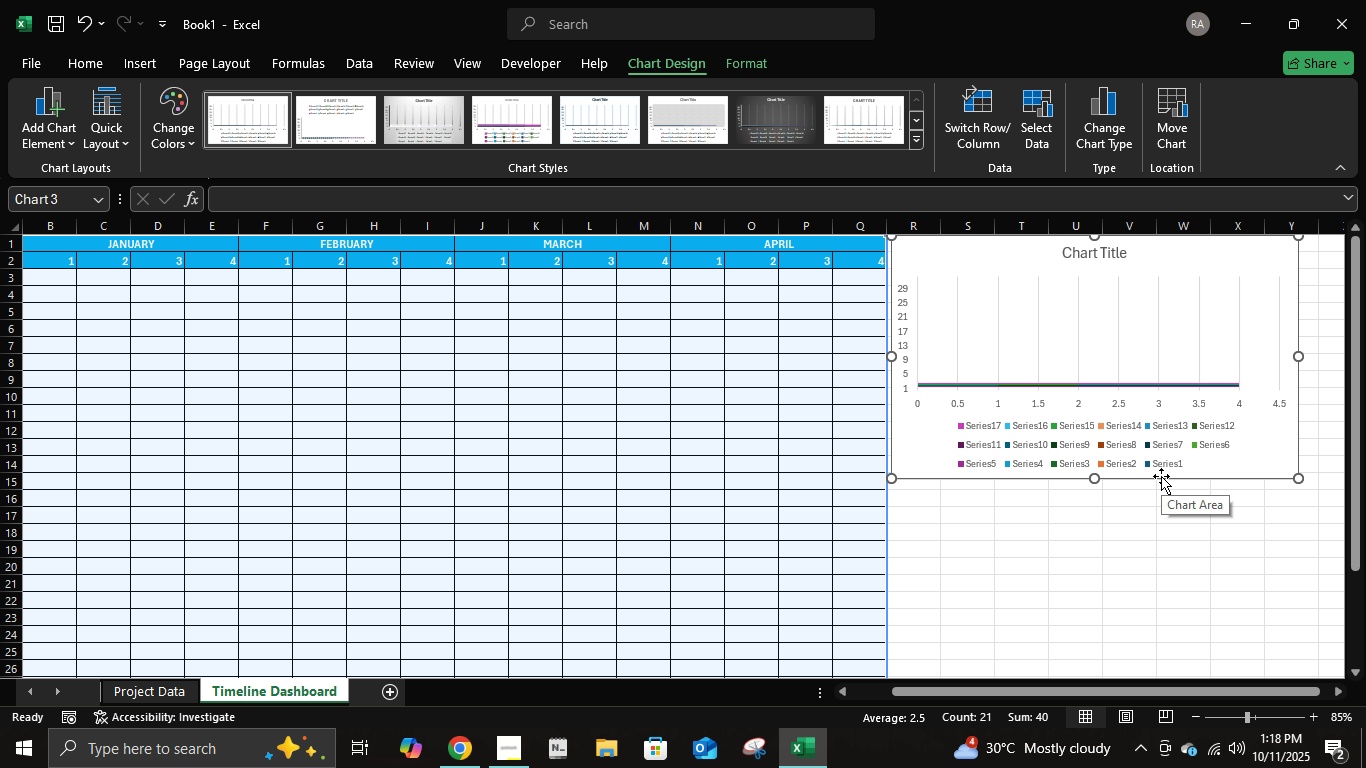 
key(ArrowRight)
 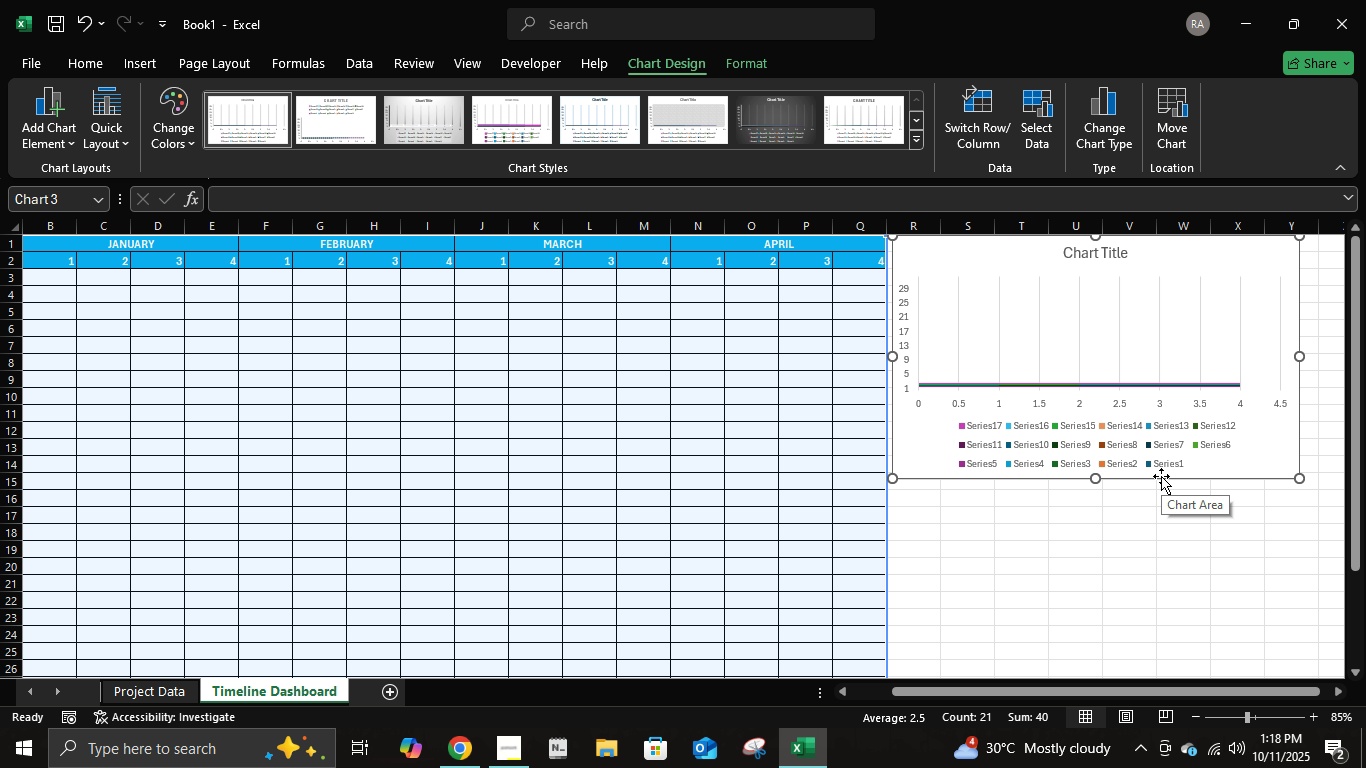 
key(ArrowRight)
 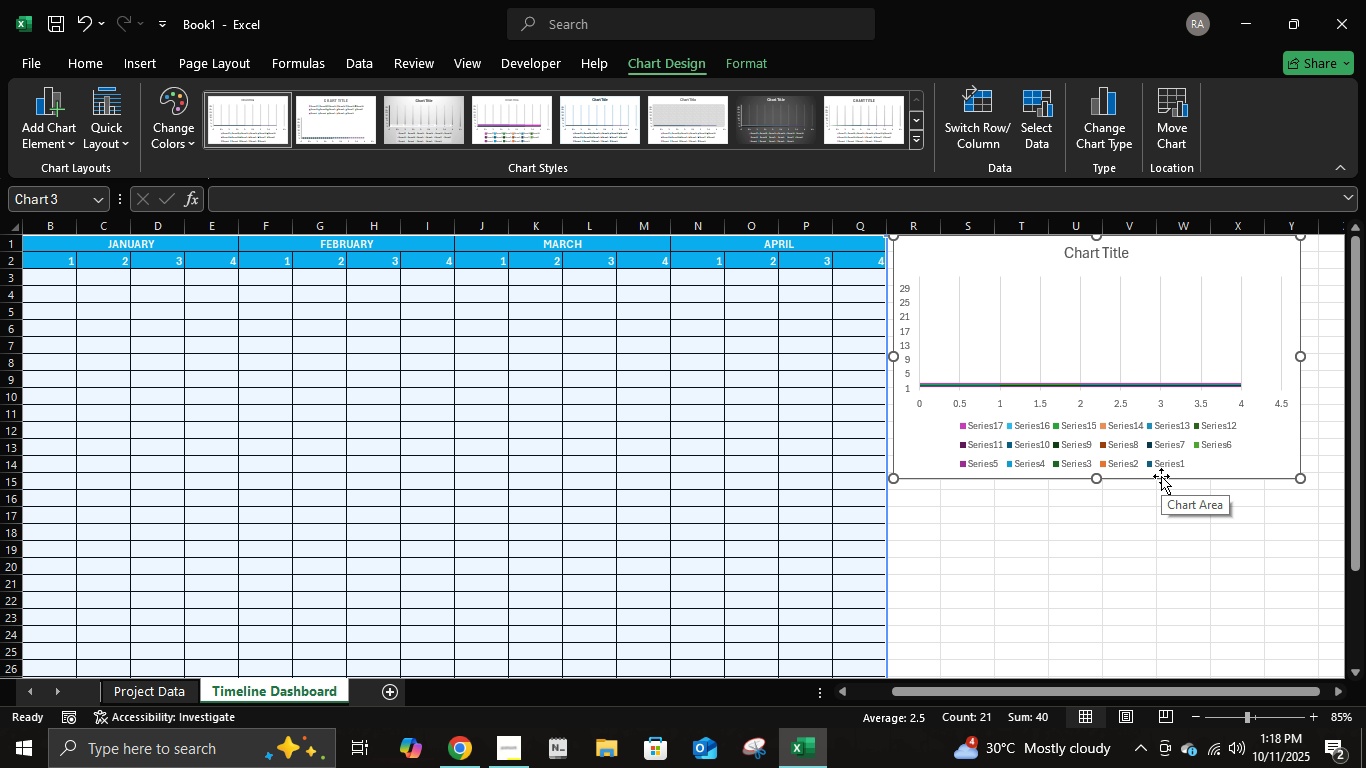 
key(ArrowRight)
 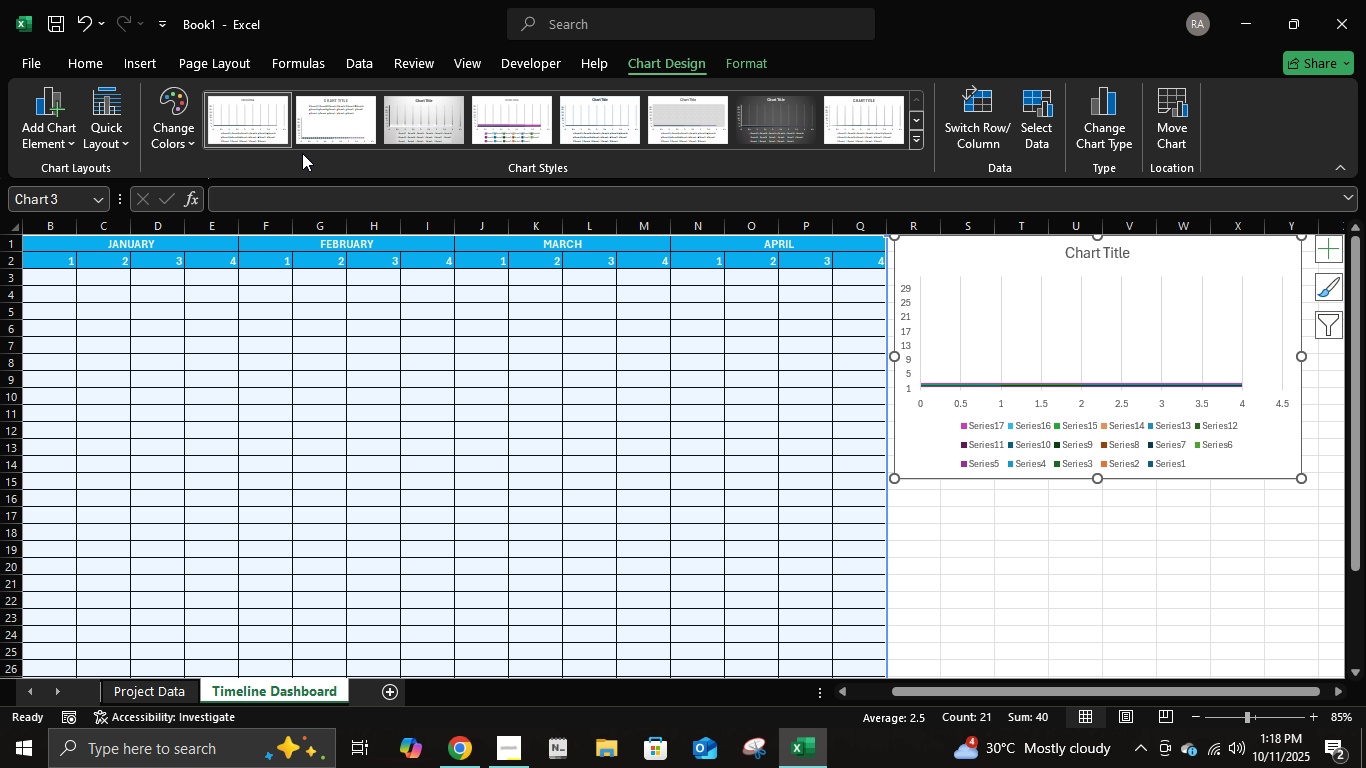 
mouse_move([338, 106])
 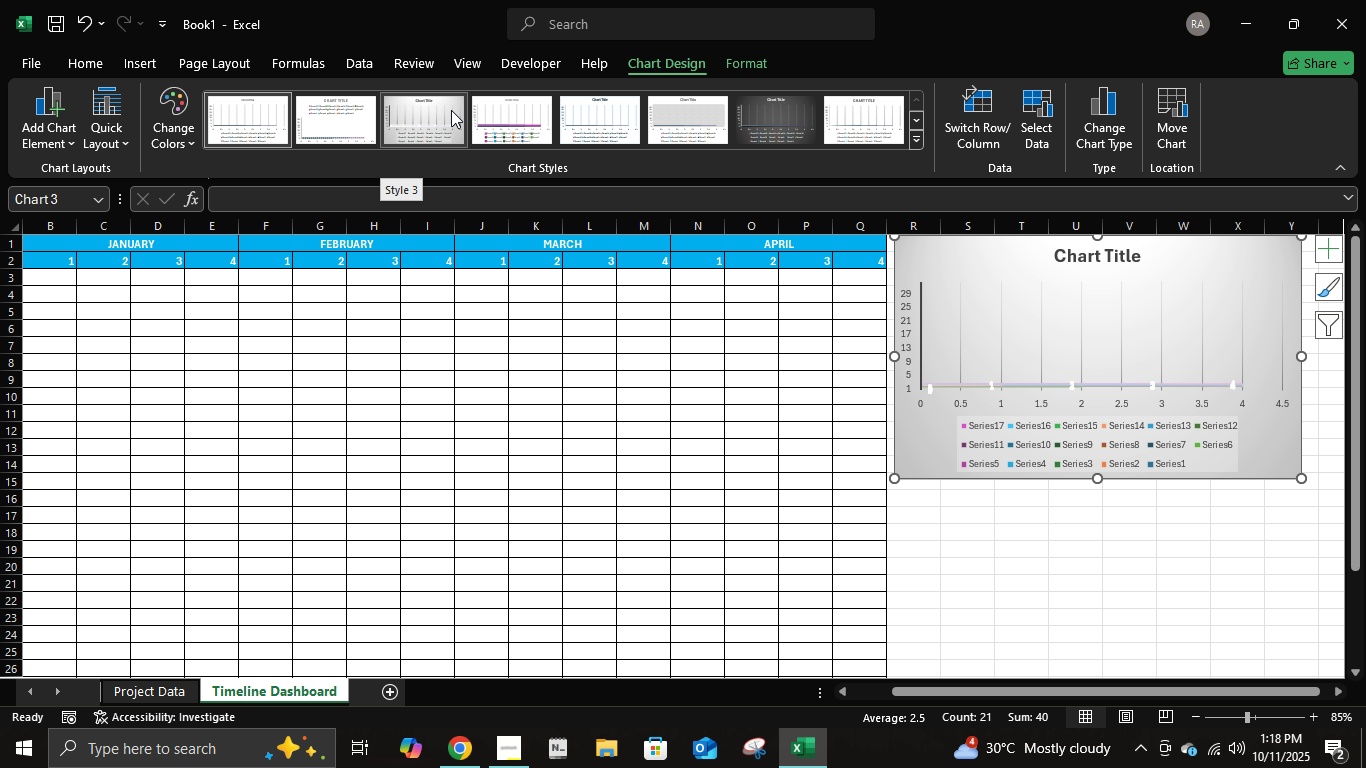 
wait(8.23)
 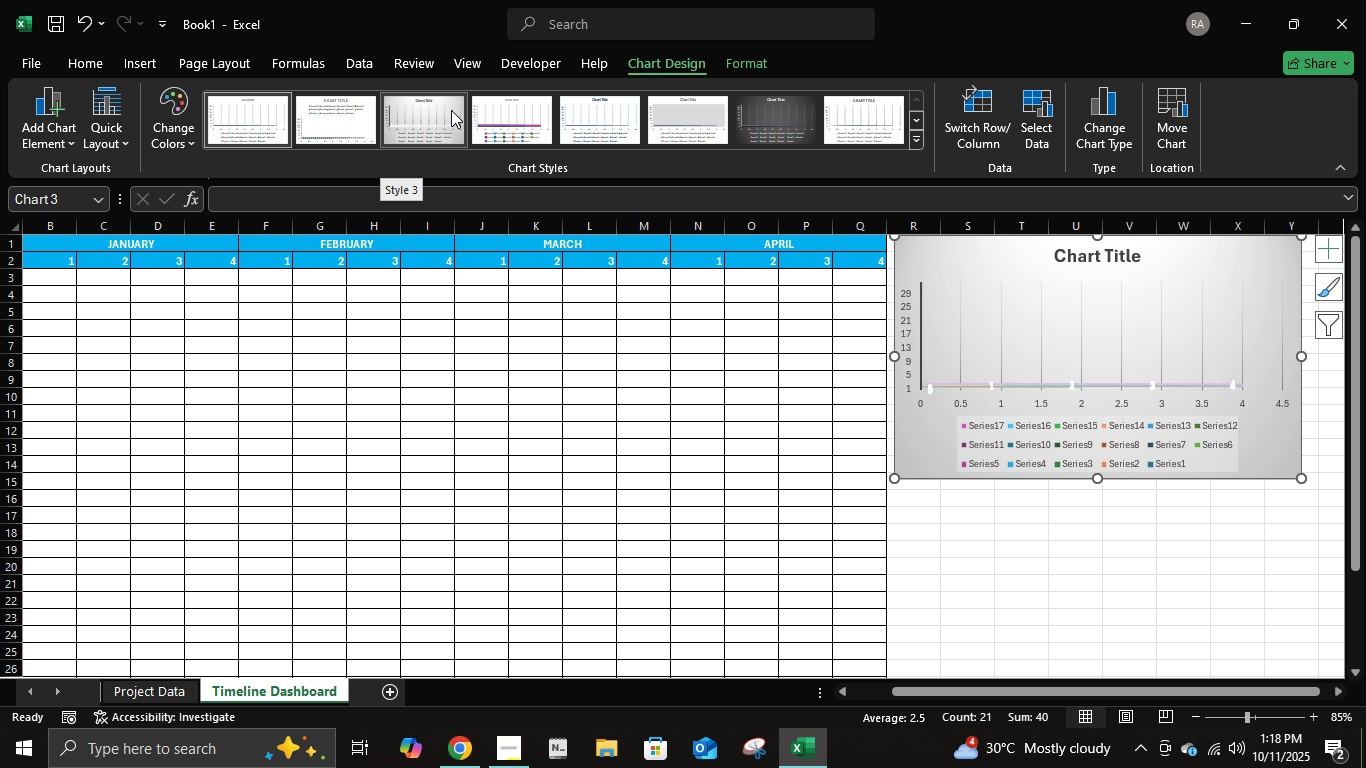 
left_click([1129, 535])
 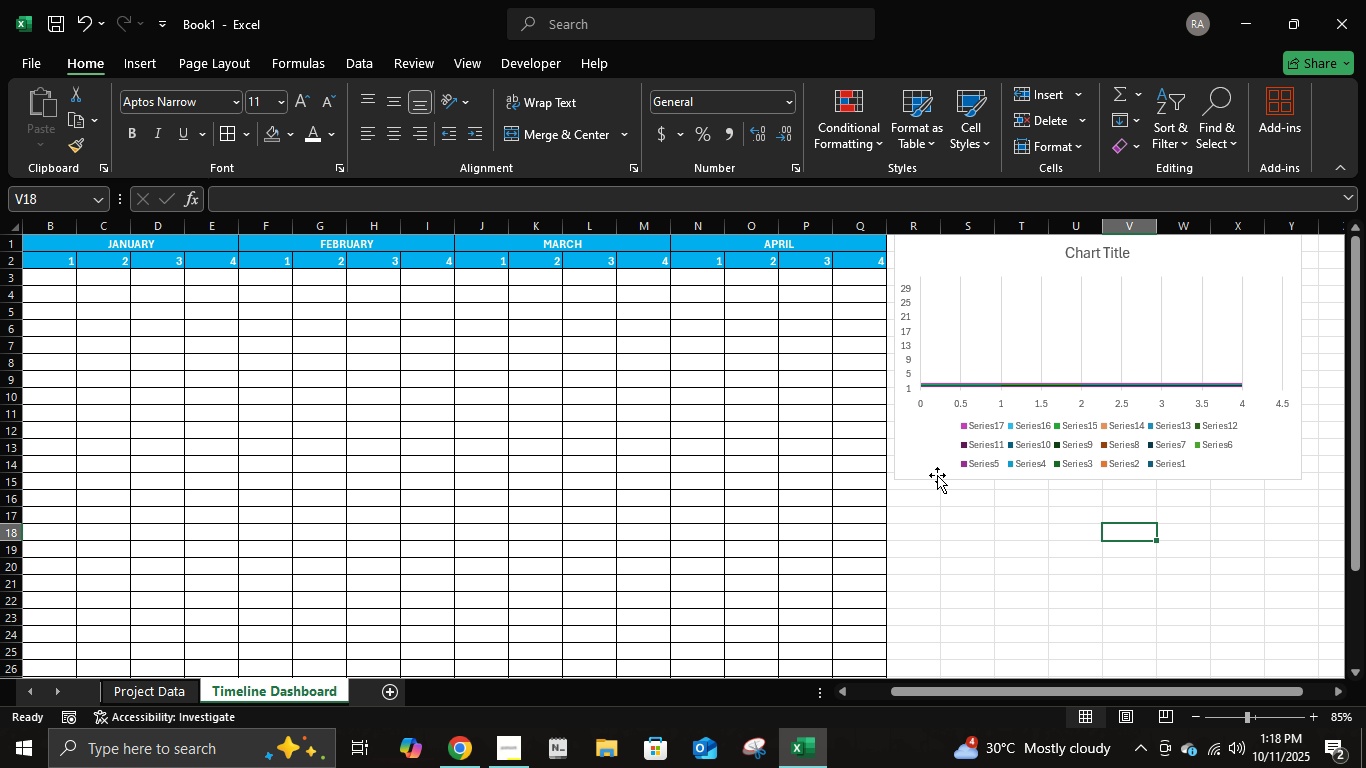 
left_click([932, 469])
 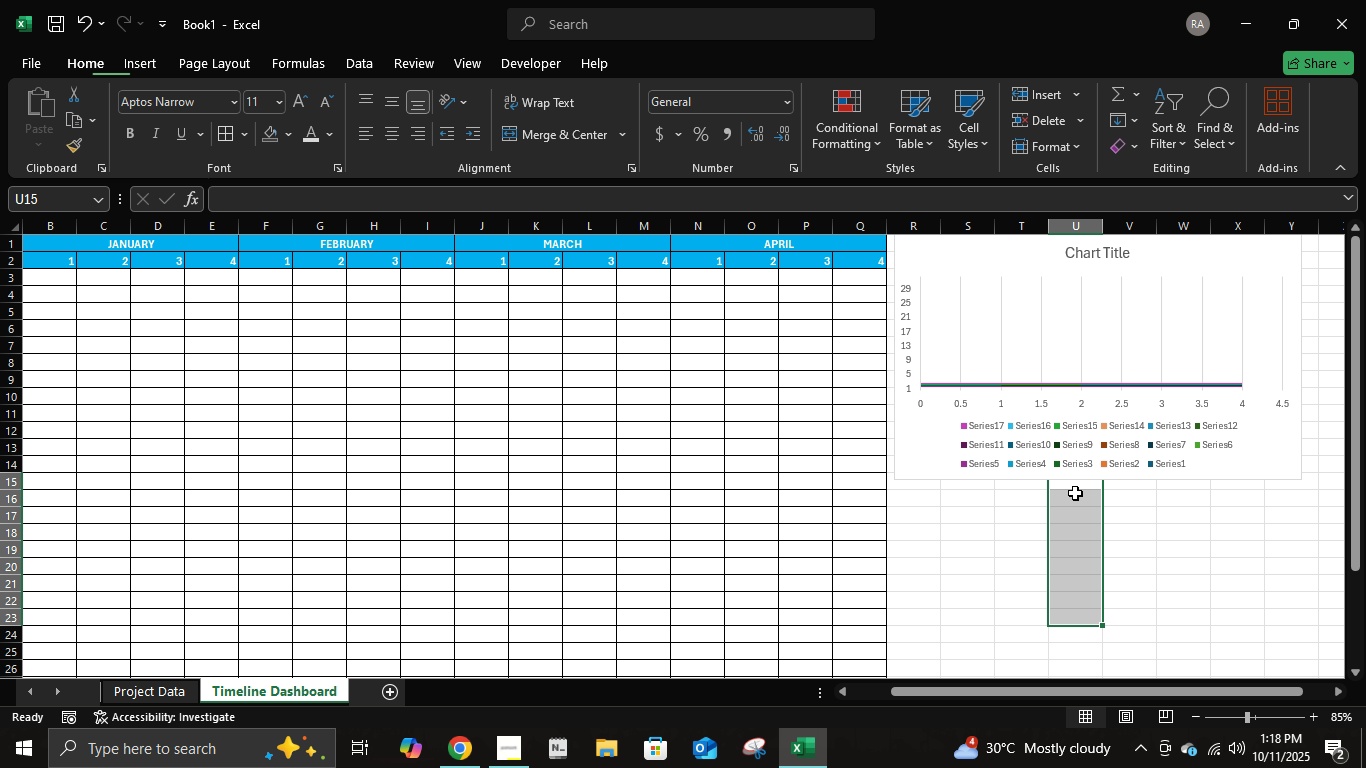 
double_click([1088, 473])
 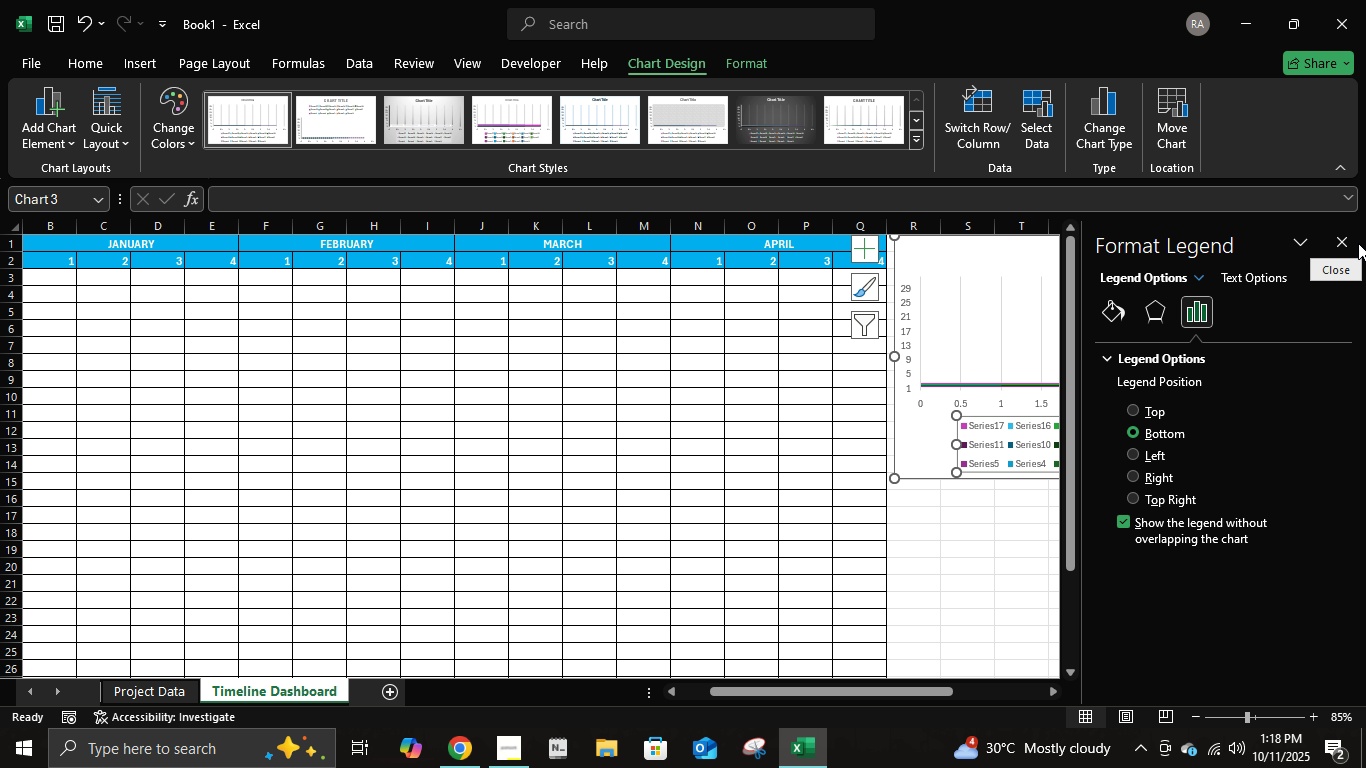 
left_click([1351, 240])
 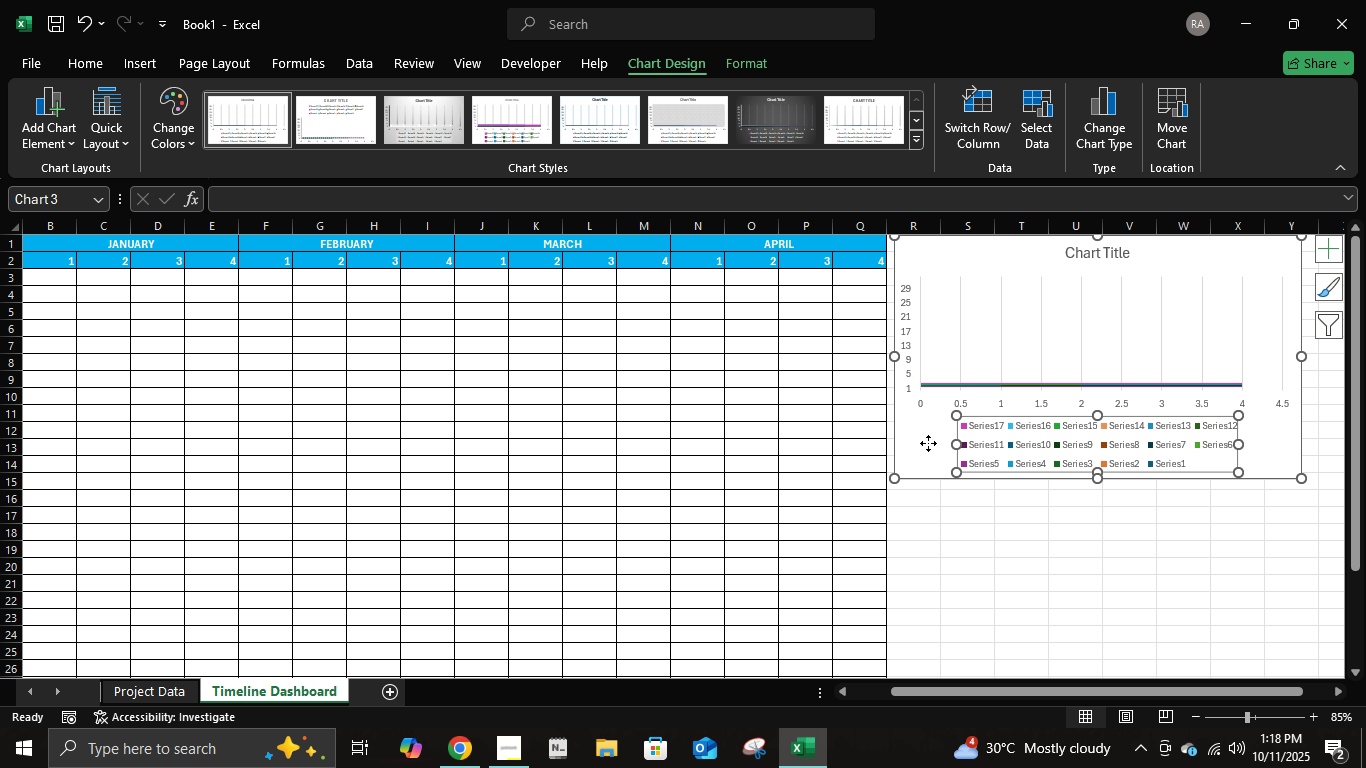 
left_click([928, 443])
 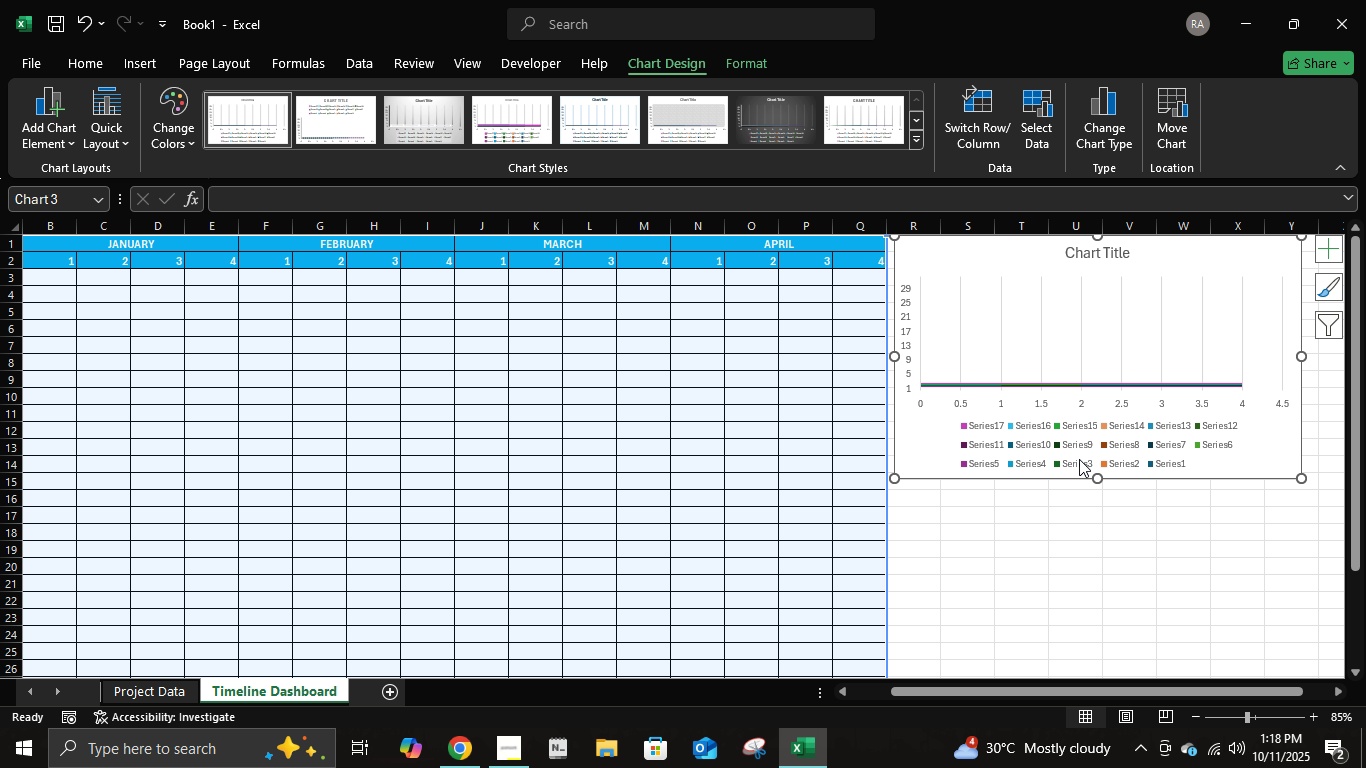 
wait(5.09)
 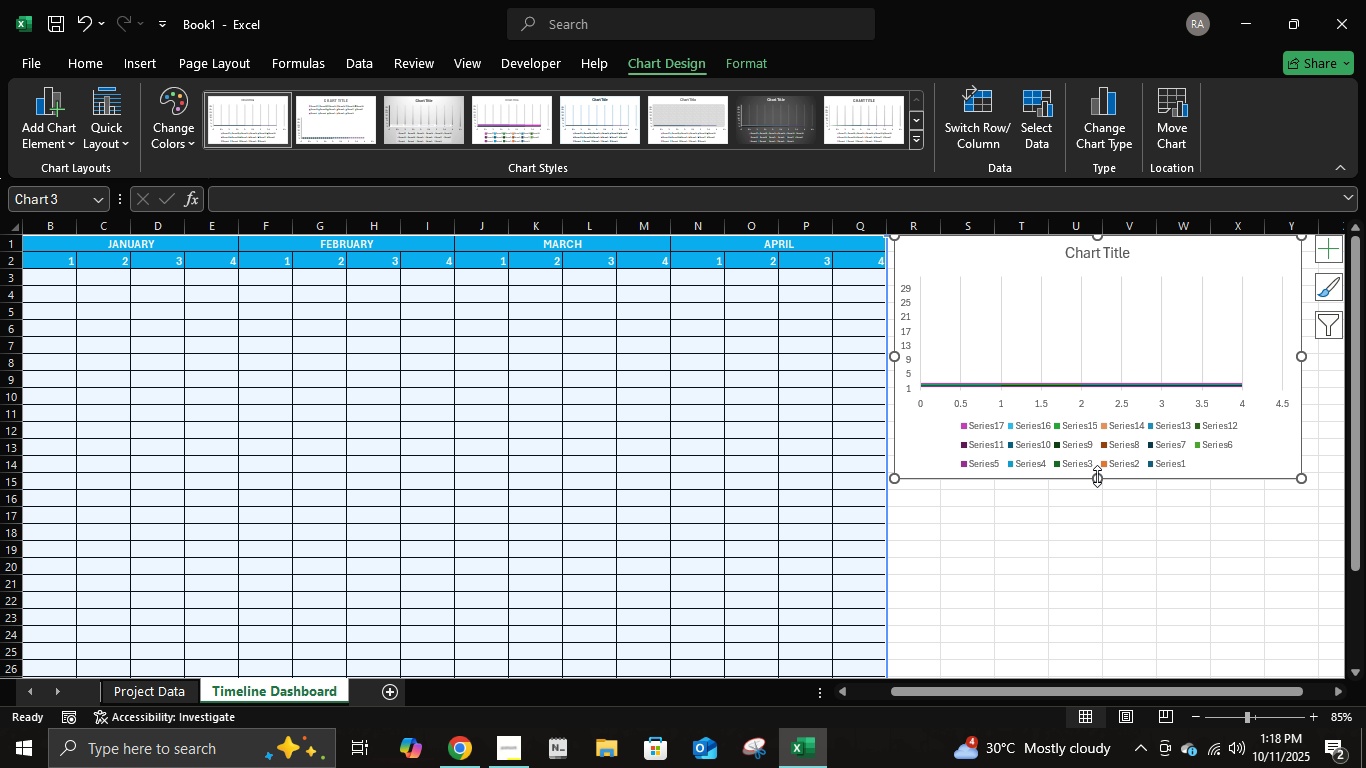 
left_click_drag(start_coordinate=[1094, 476], to_coordinate=[1091, 626])
 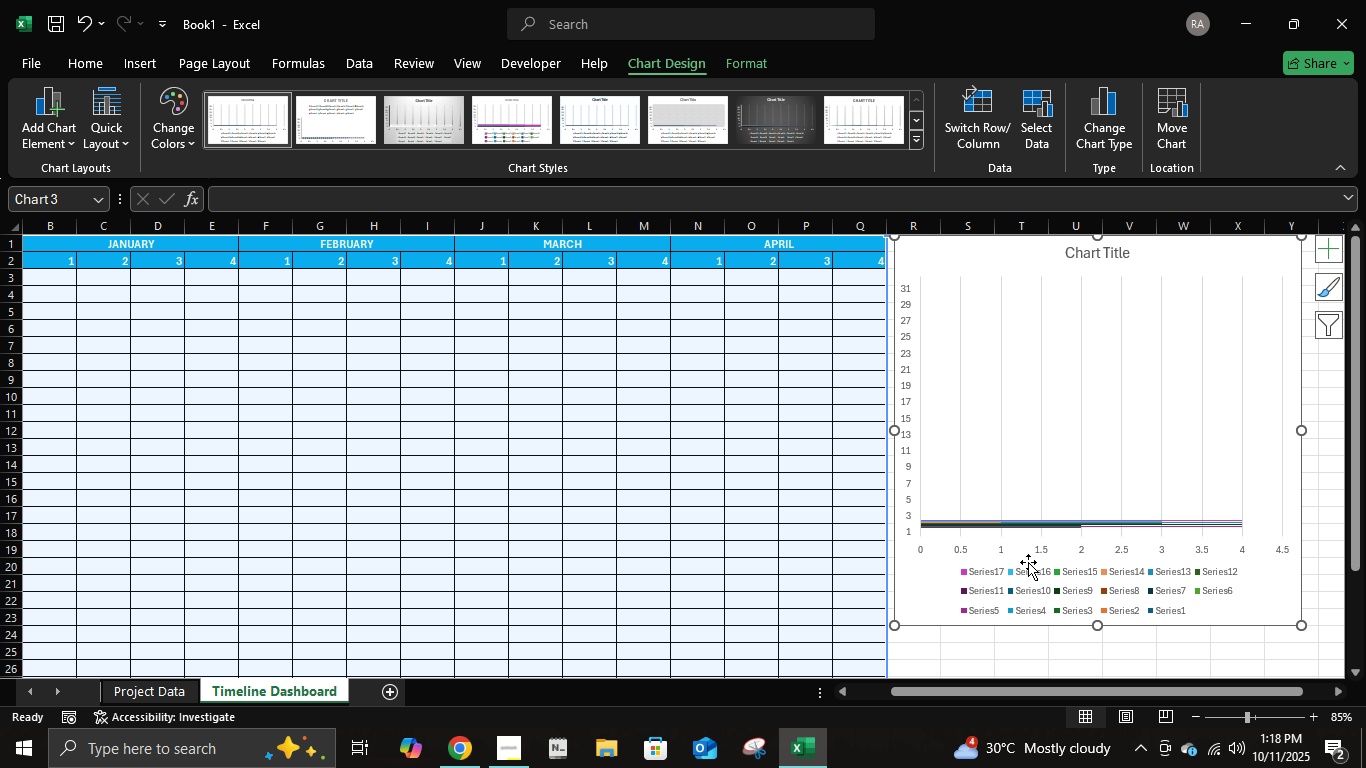 
left_click([1028, 563])
 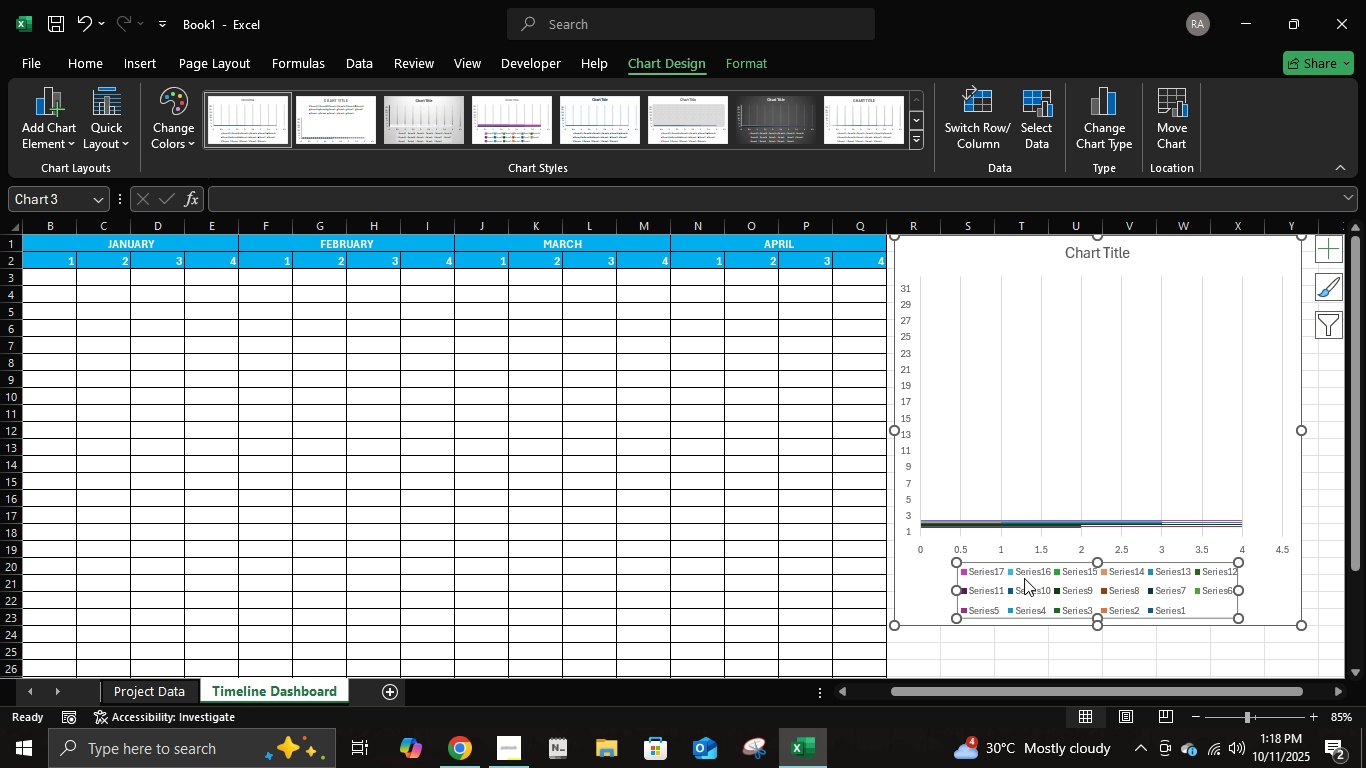 
key(Delete)
 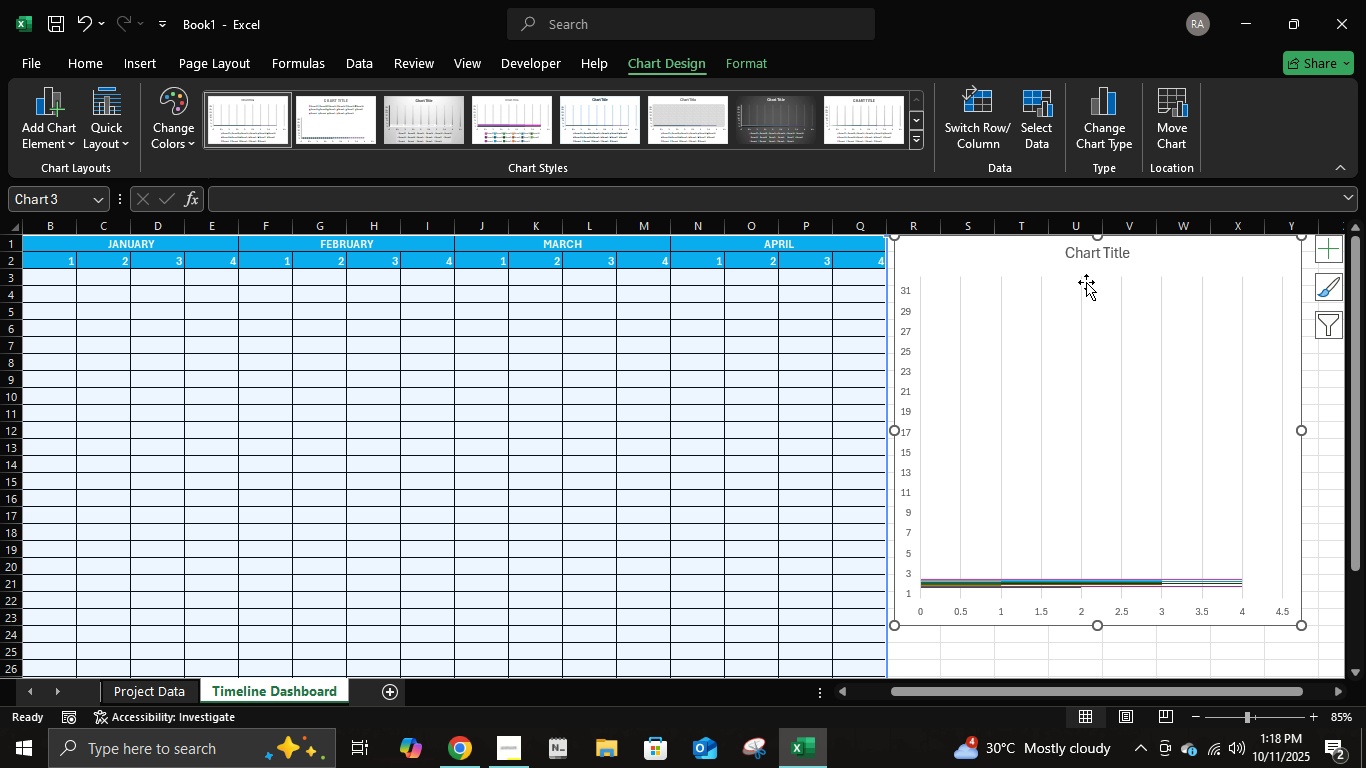 
double_click([1093, 256])
 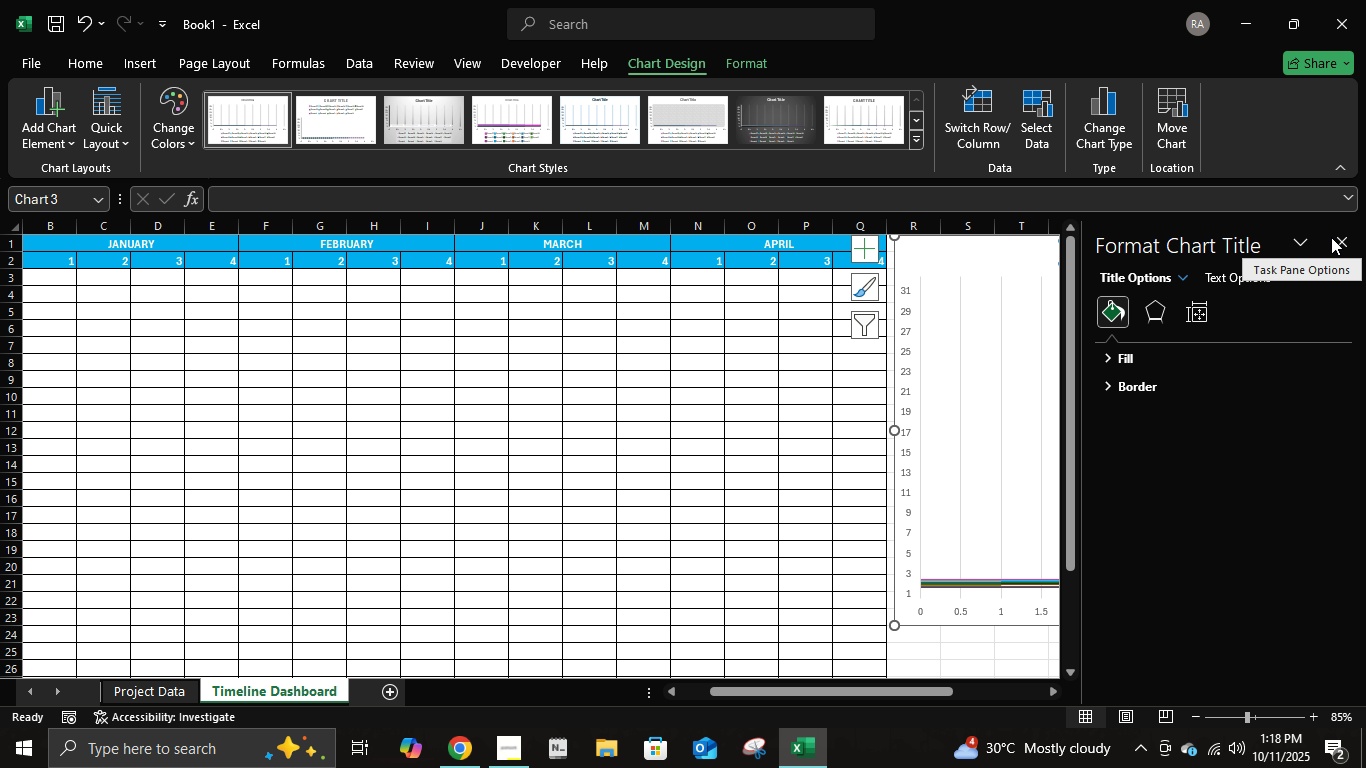 
left_click([1335, 235])
 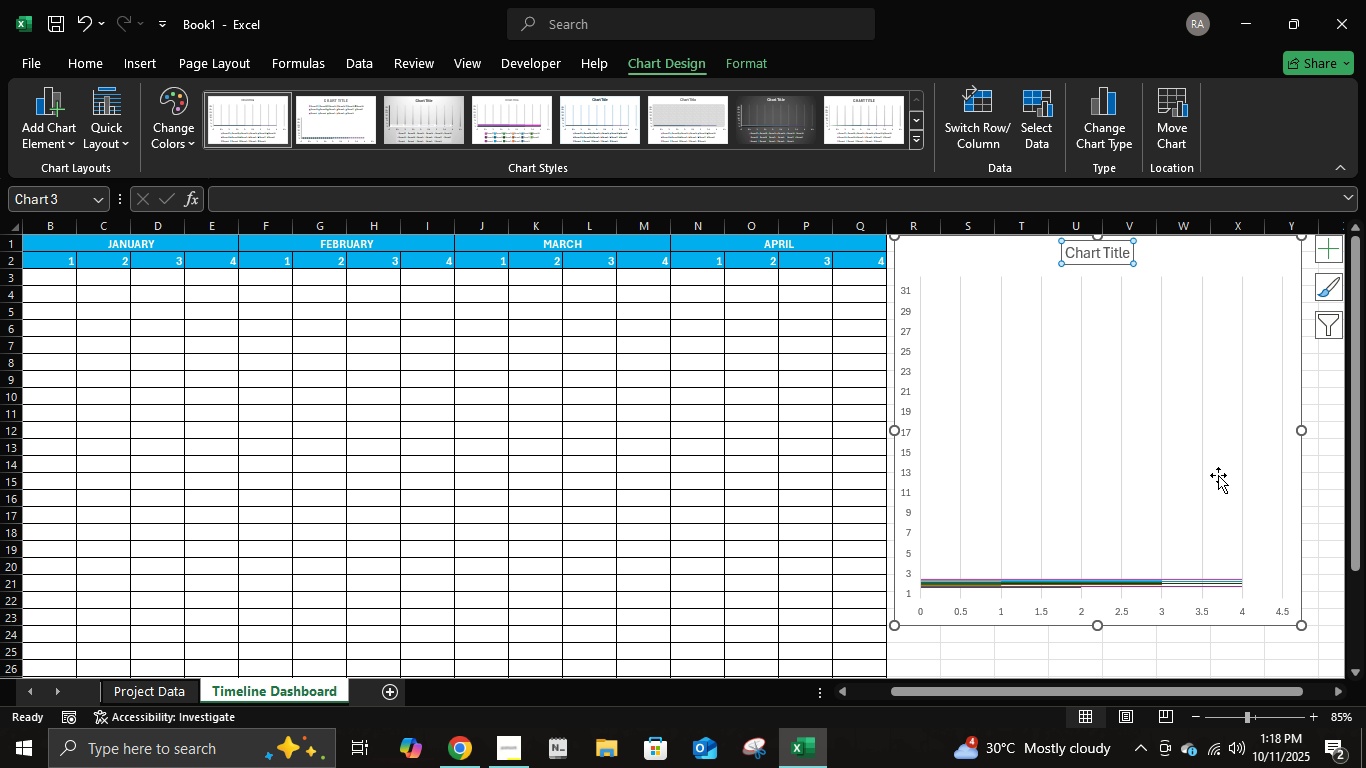 
key(Delete)
 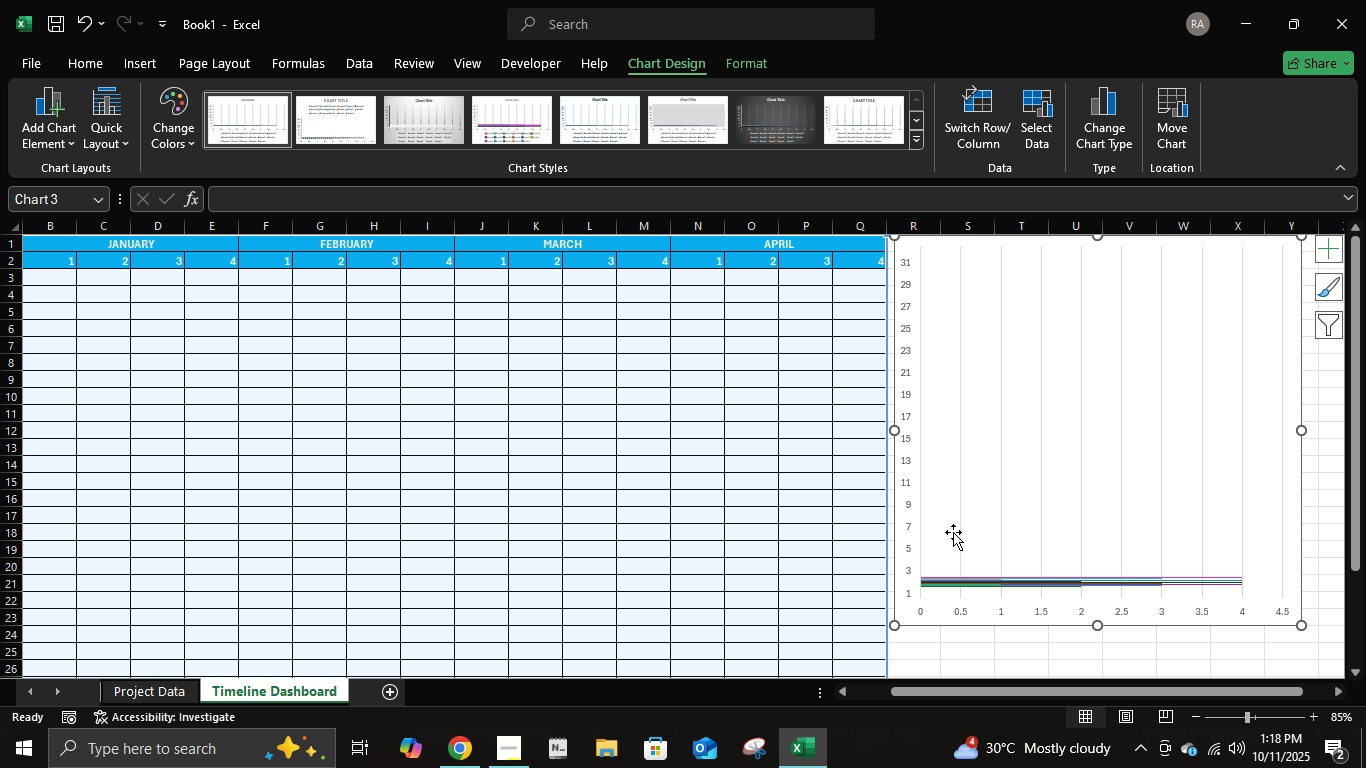 
hold_key(key=ControlLeft, duration=0.61)
scroll: coordinate [954, 532], scroll_direction: down, amount: 5.0
 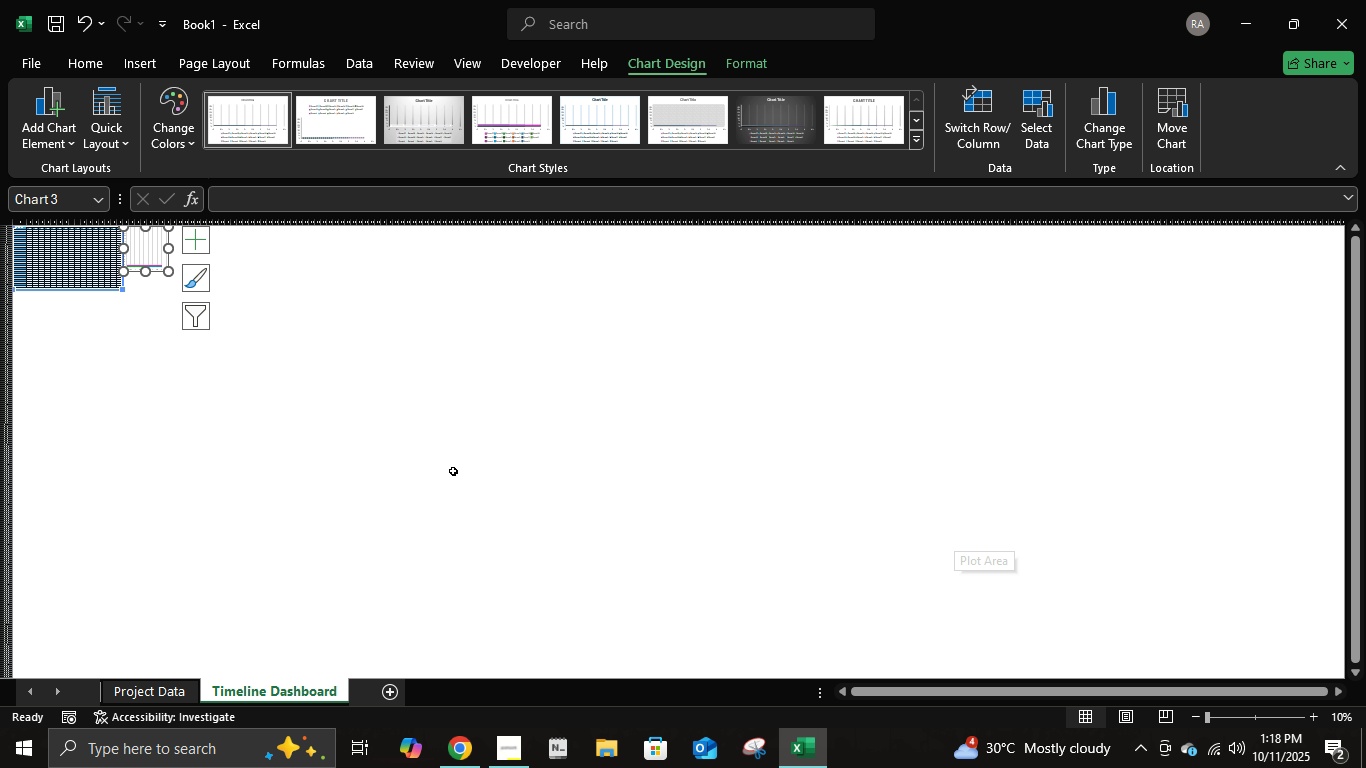 
hold_key(key=ControlLeft, duration=1.44)
scroll: coordinate [409, 405], scroll_direction: up, amount: 4.0
 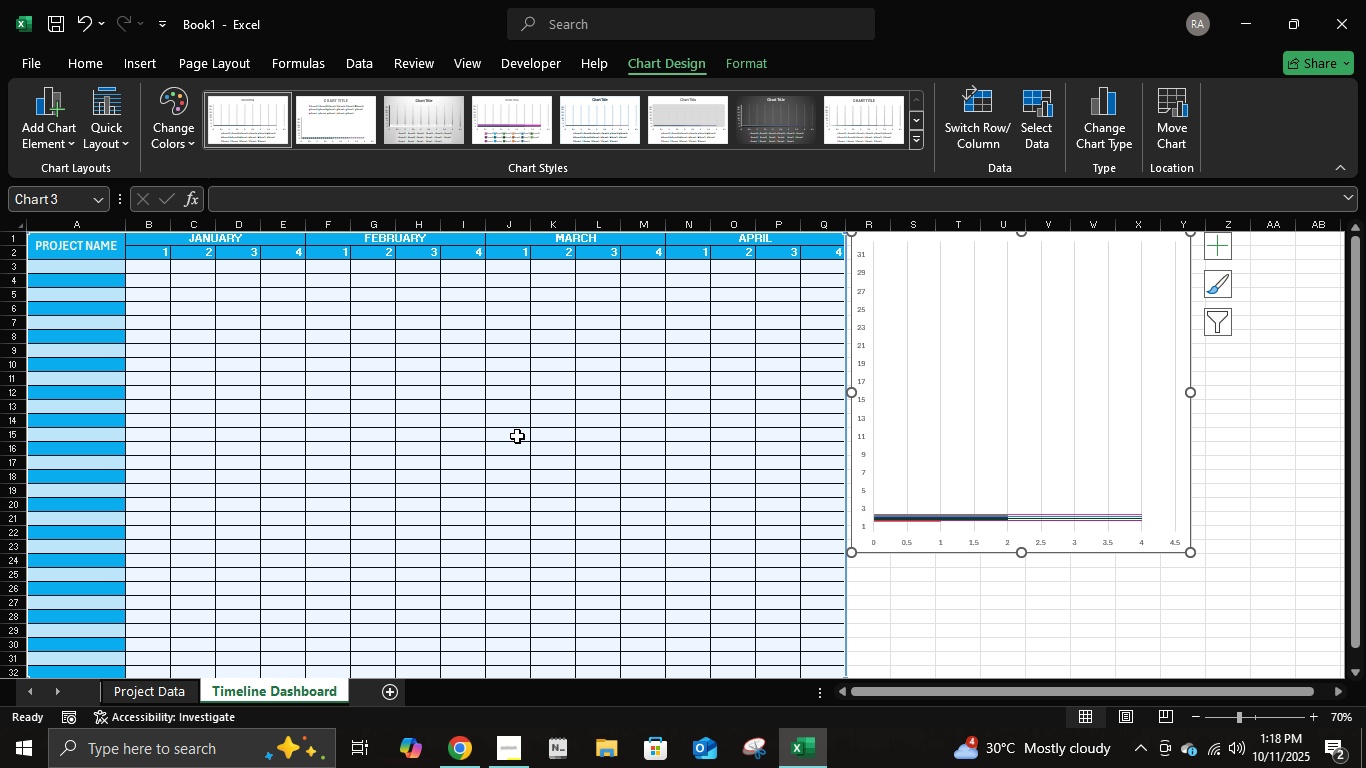 
scroll: coordinate [517, 436], scroll_direction: down, amount: 1.0
 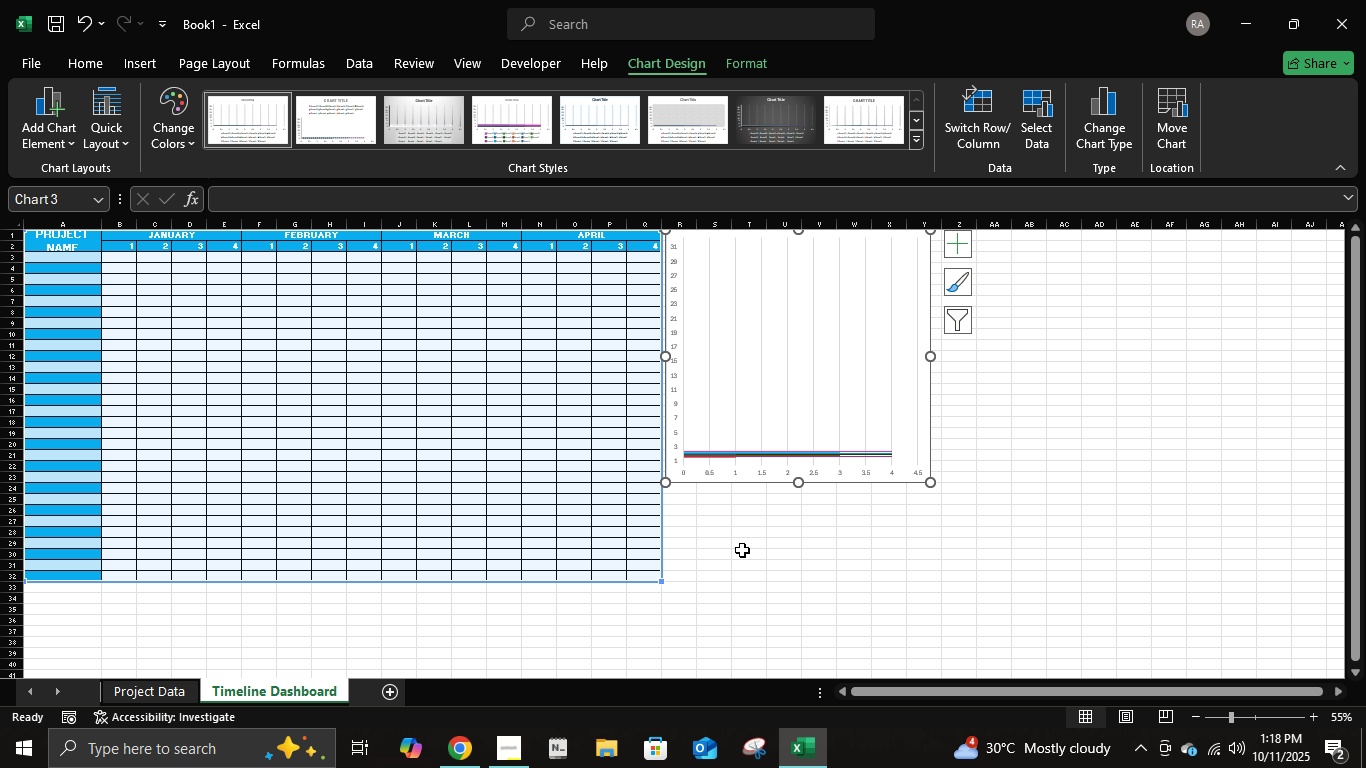 
left_click([754, 550])
 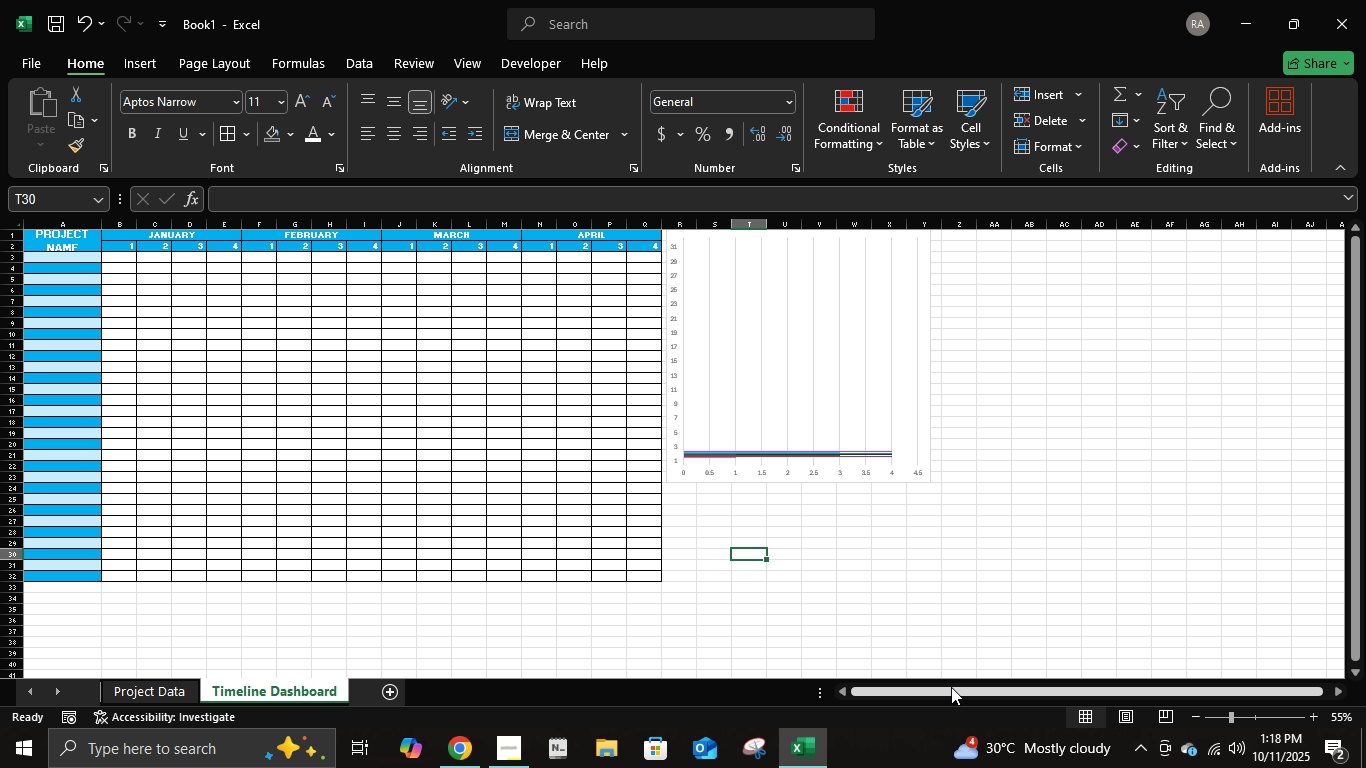 
left_click_drag(start_coordinate=[943, 687], to_coordinate=[848, 687])
 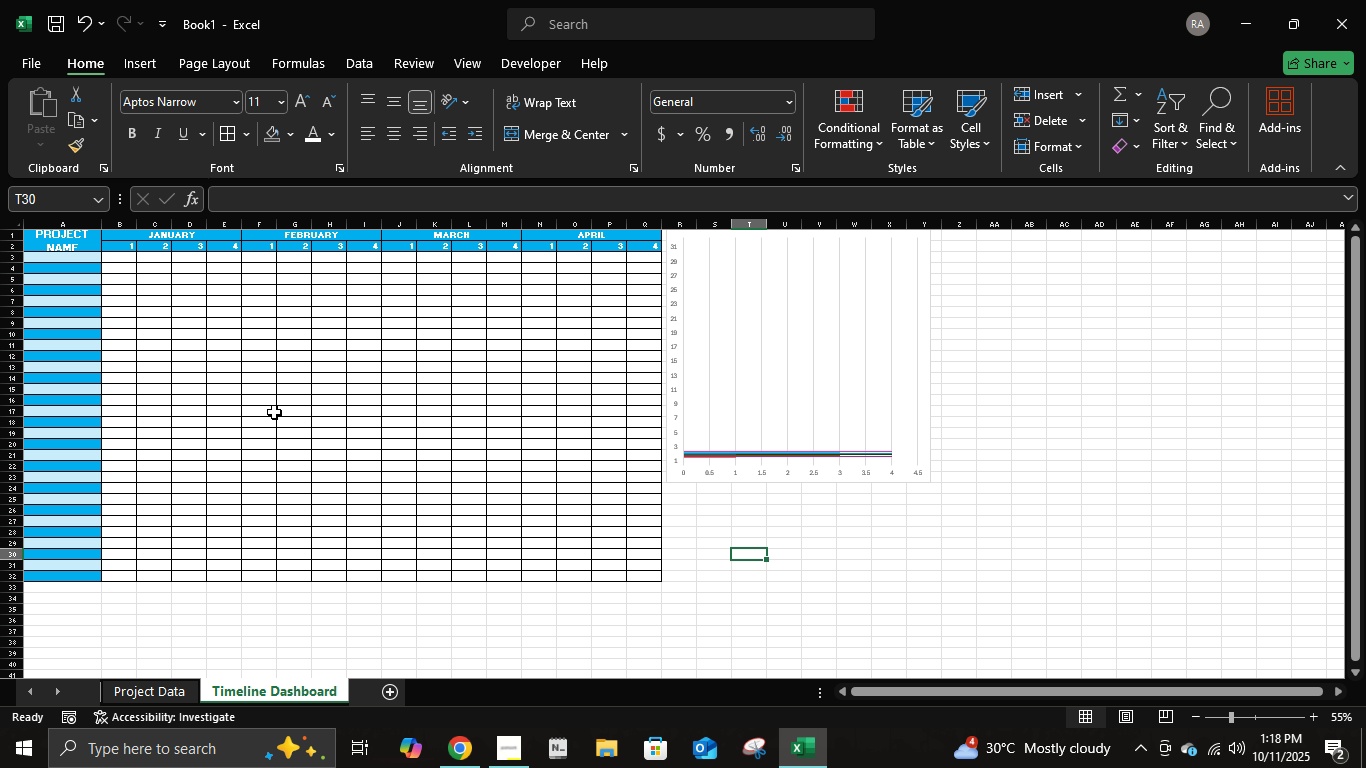 
hold_key(key=ControlLeft, duration=0.46)
scroll: coordinate [298, 409], scroll_direction: up, amount: 4.0
 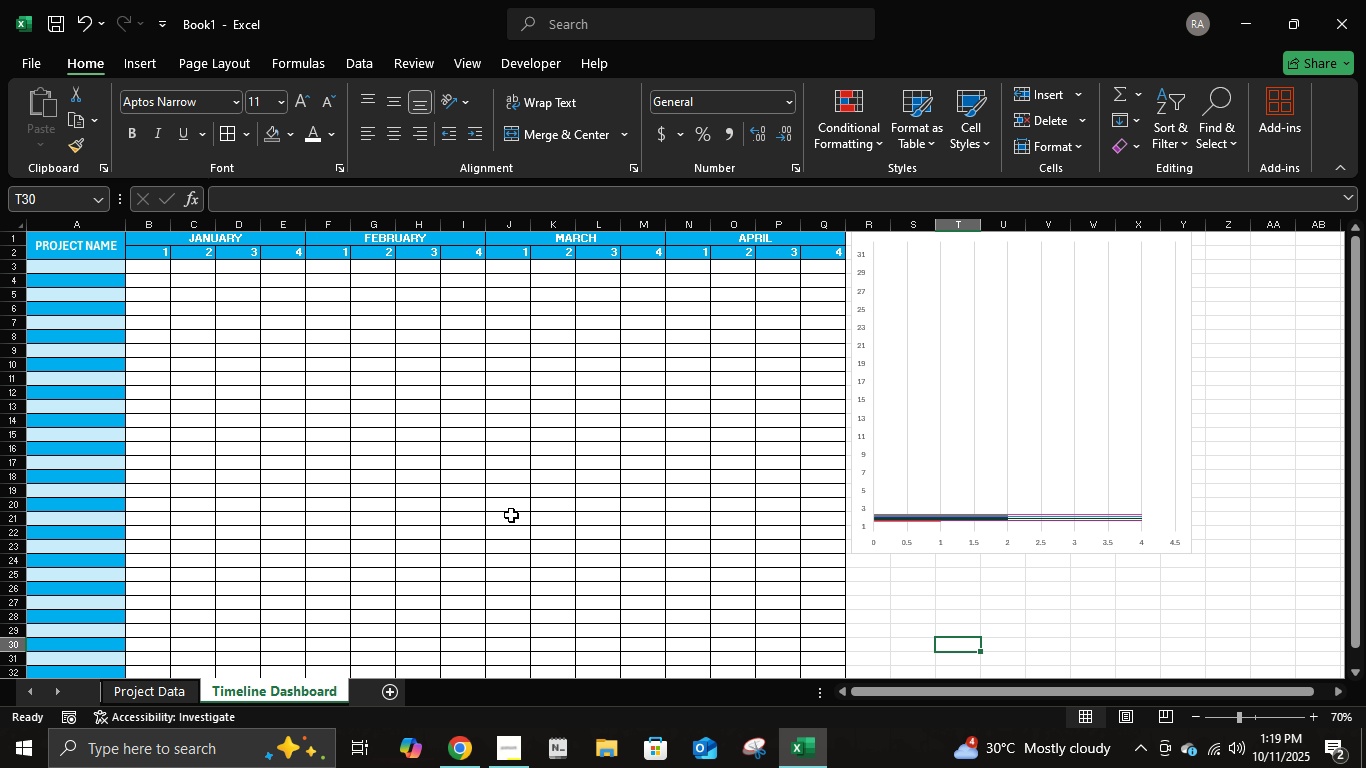 
wait(21.09)
 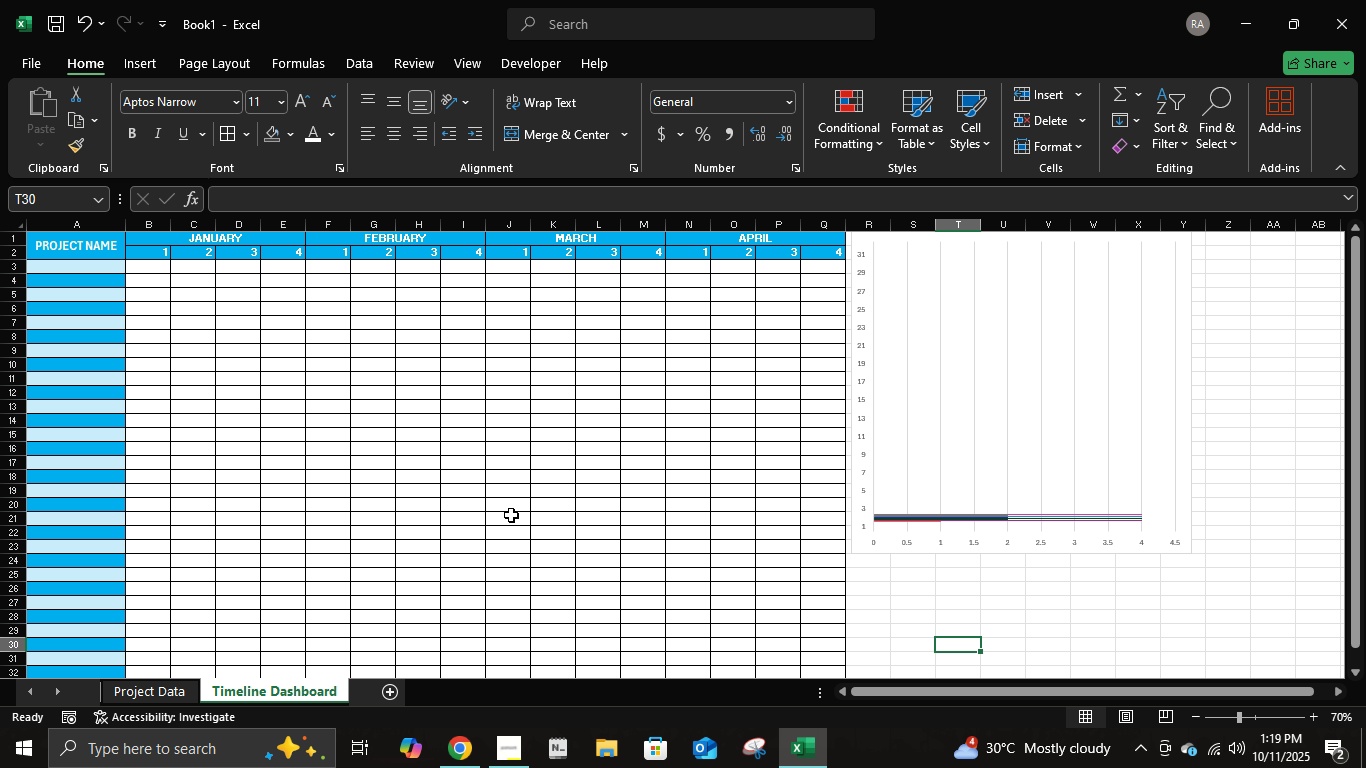 
left_click([522, 738])